 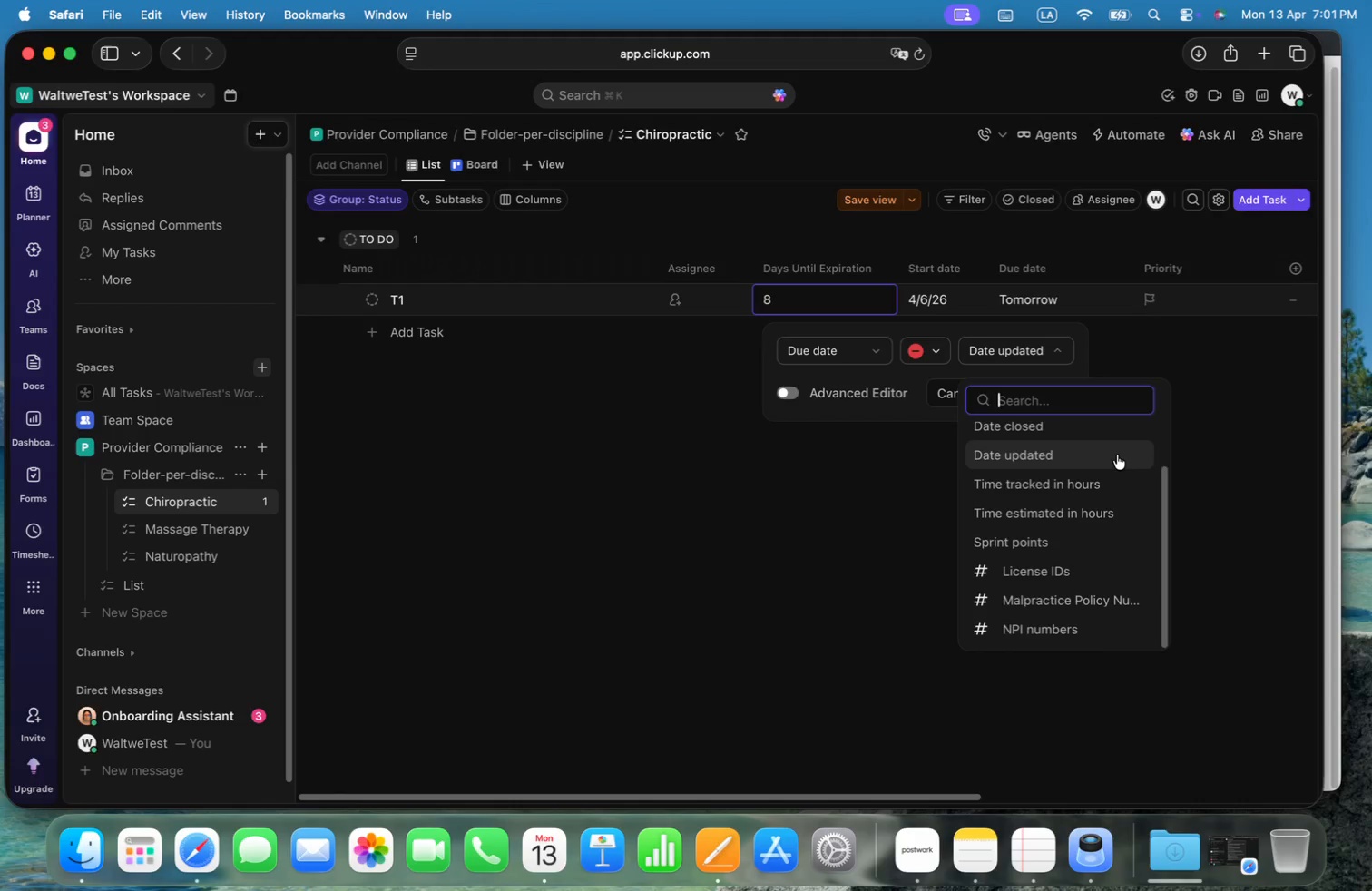 
left_click([869, 534])
 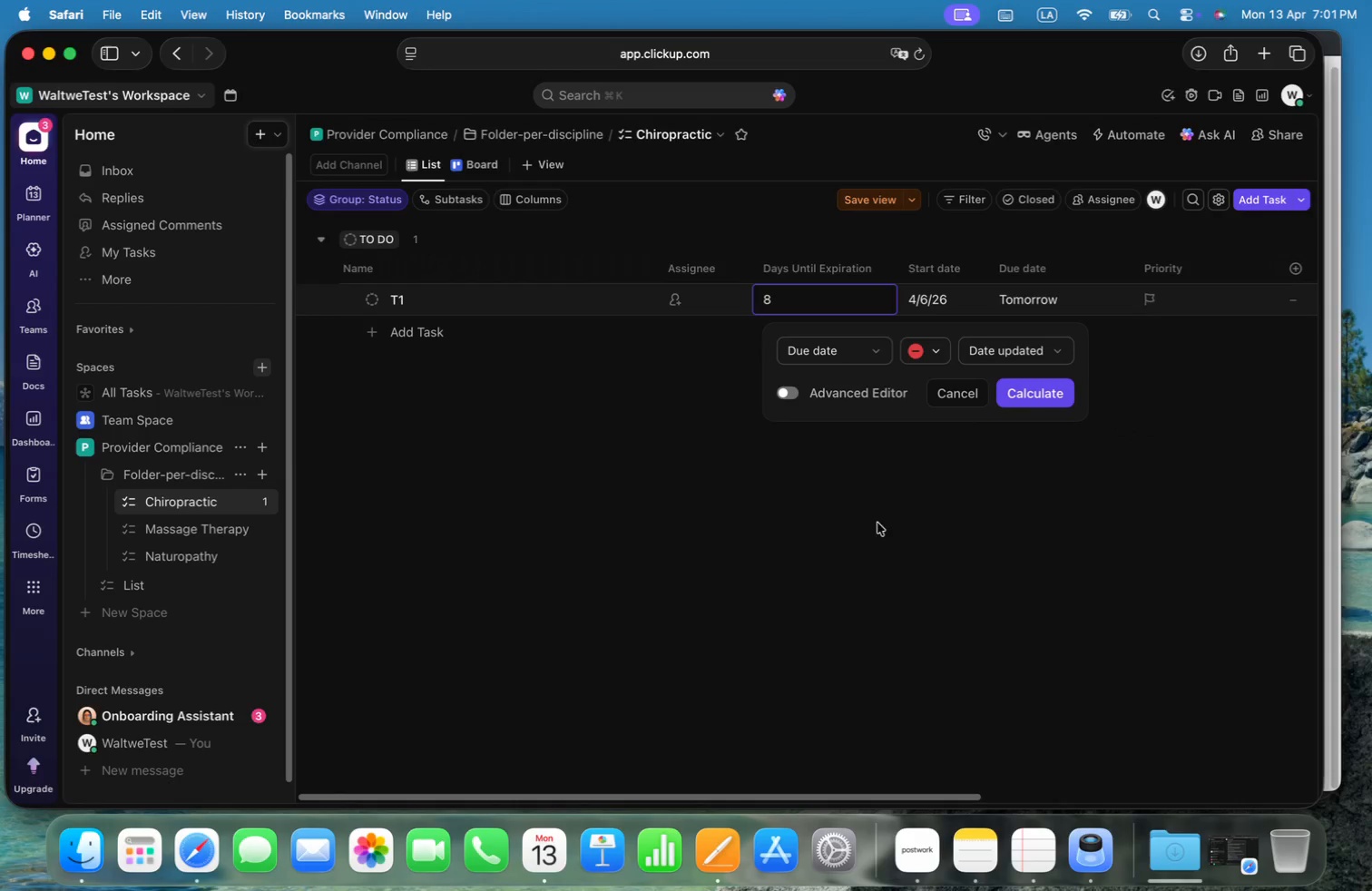 
scroll: coordinate [885, 514], scroll_direction: down, amount: 1.0
 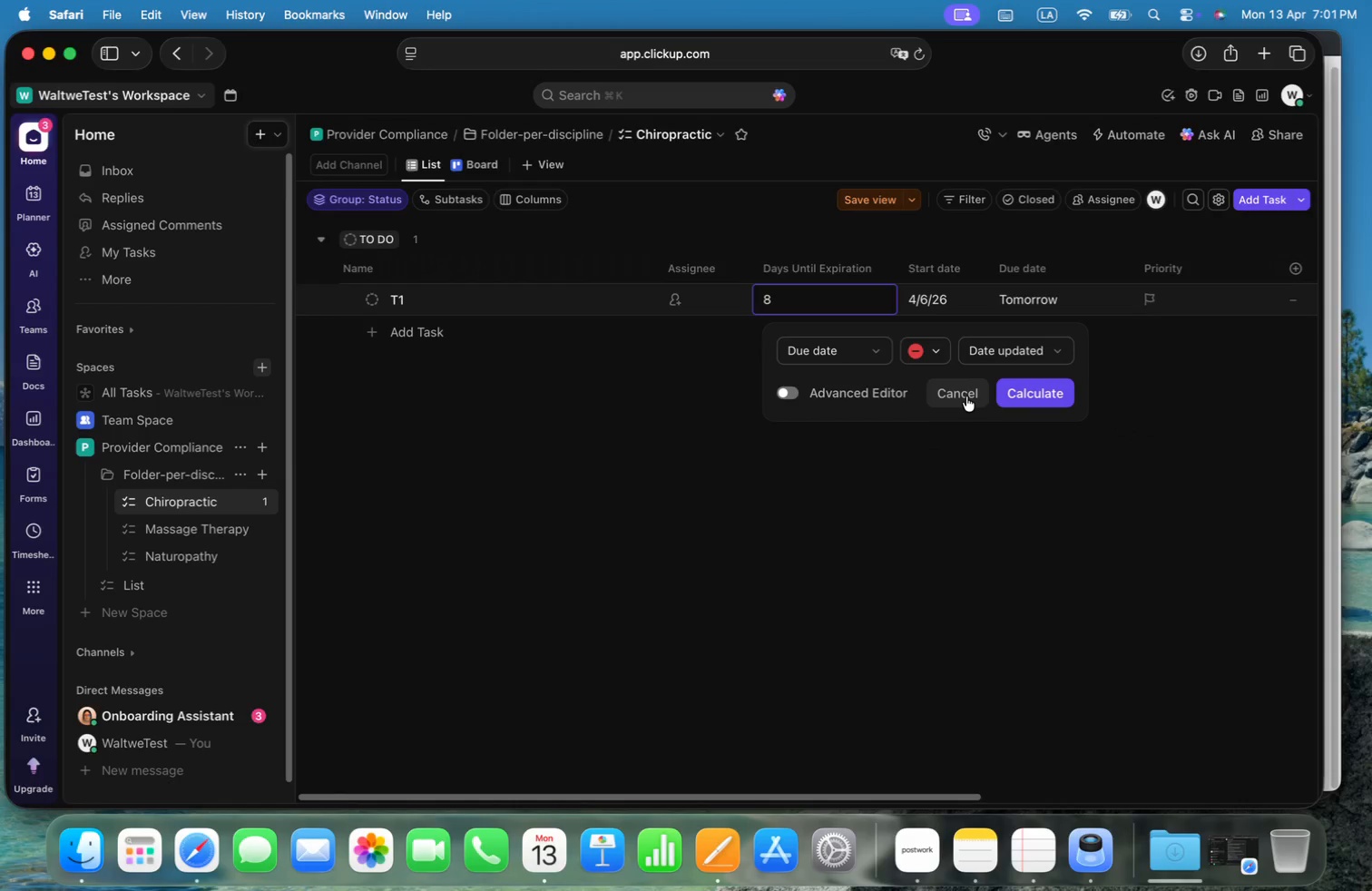 
left_click([966, 397])
 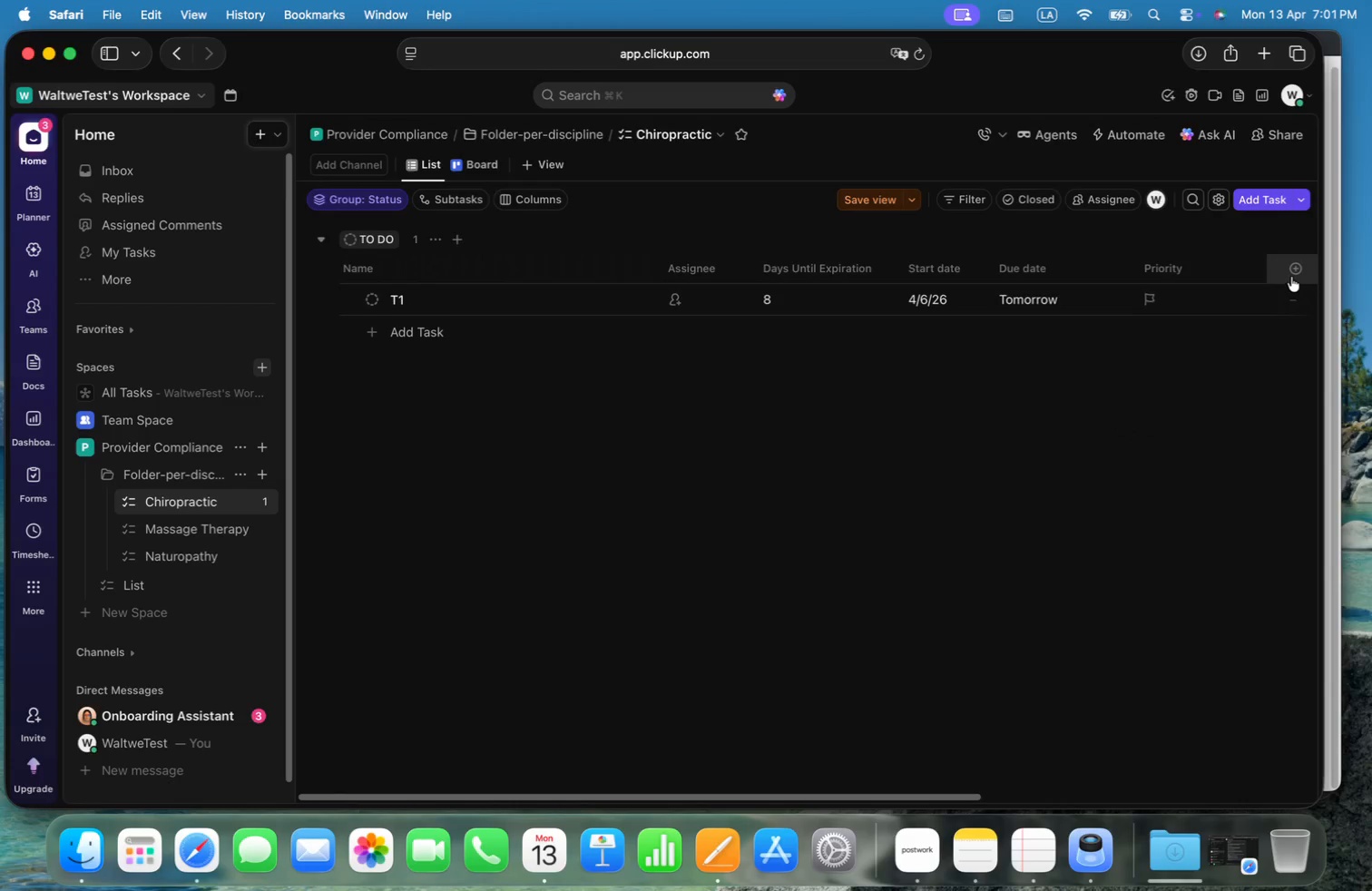 
left_click([1292, 274])
 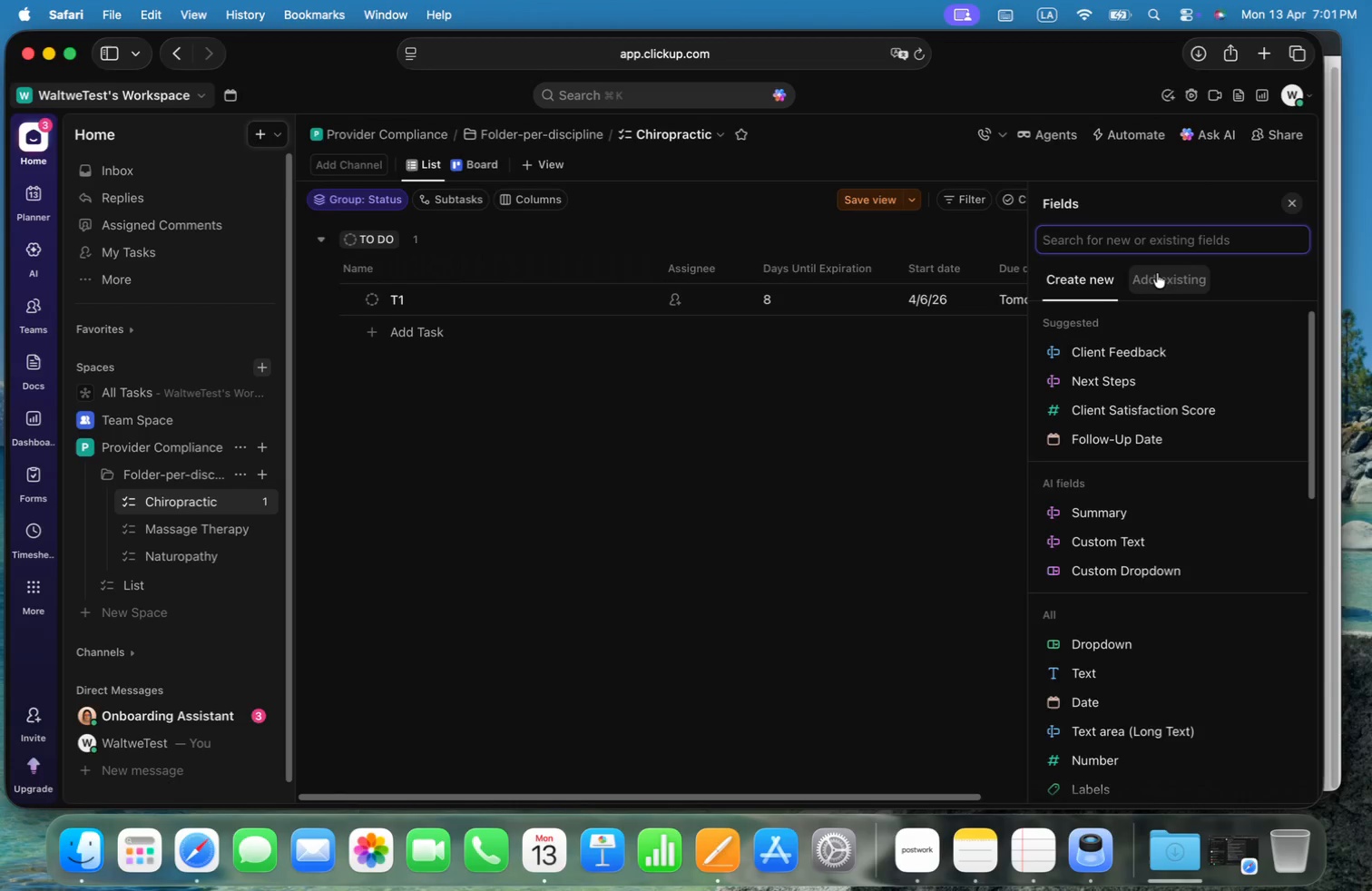 
scroll: coordinate [1168, 303], scroll_direction: down, amount: 1.0
 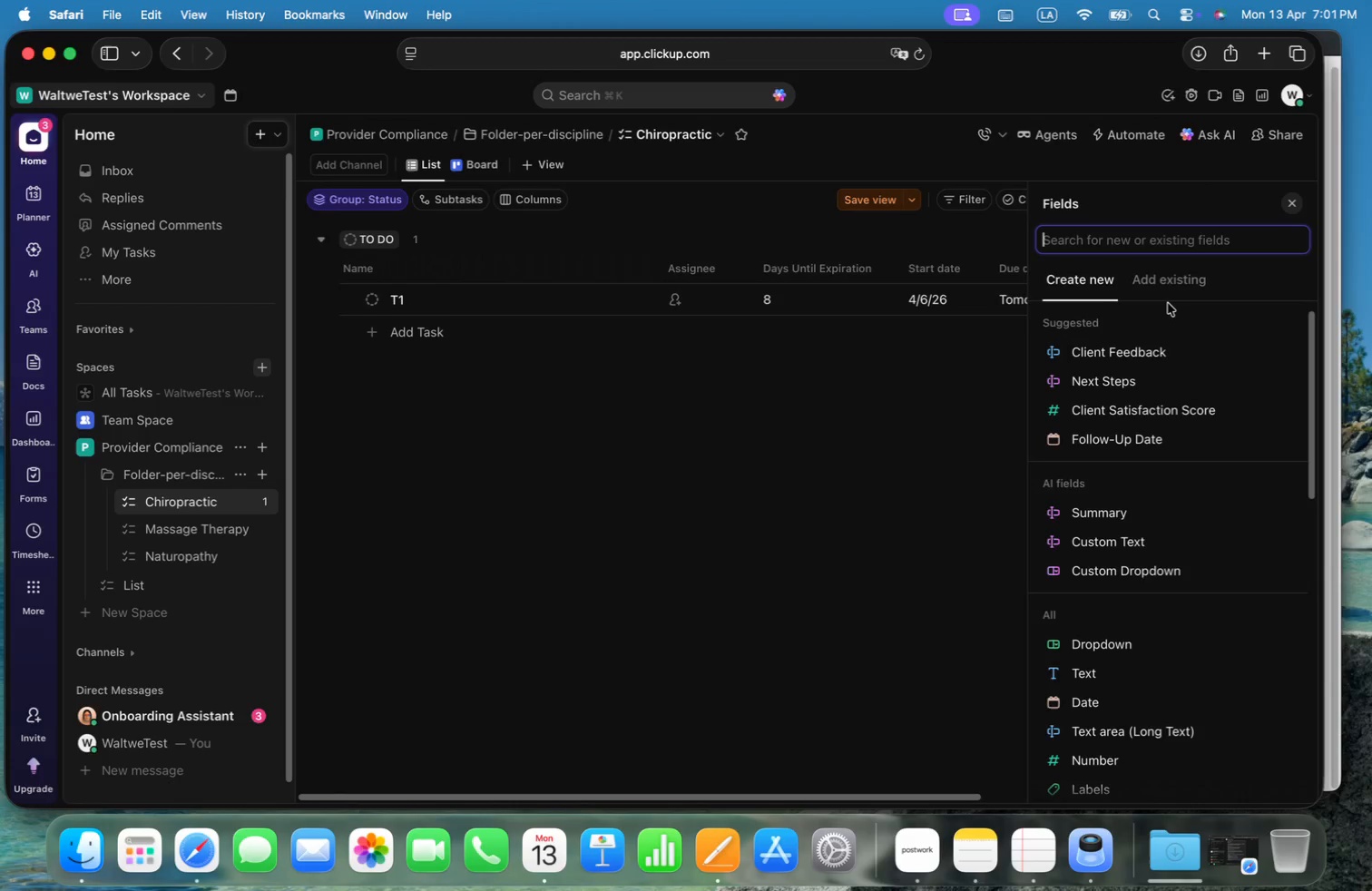 
scroll: coordinate [1171, 351], scroll_direction: up, amount: 7.0
 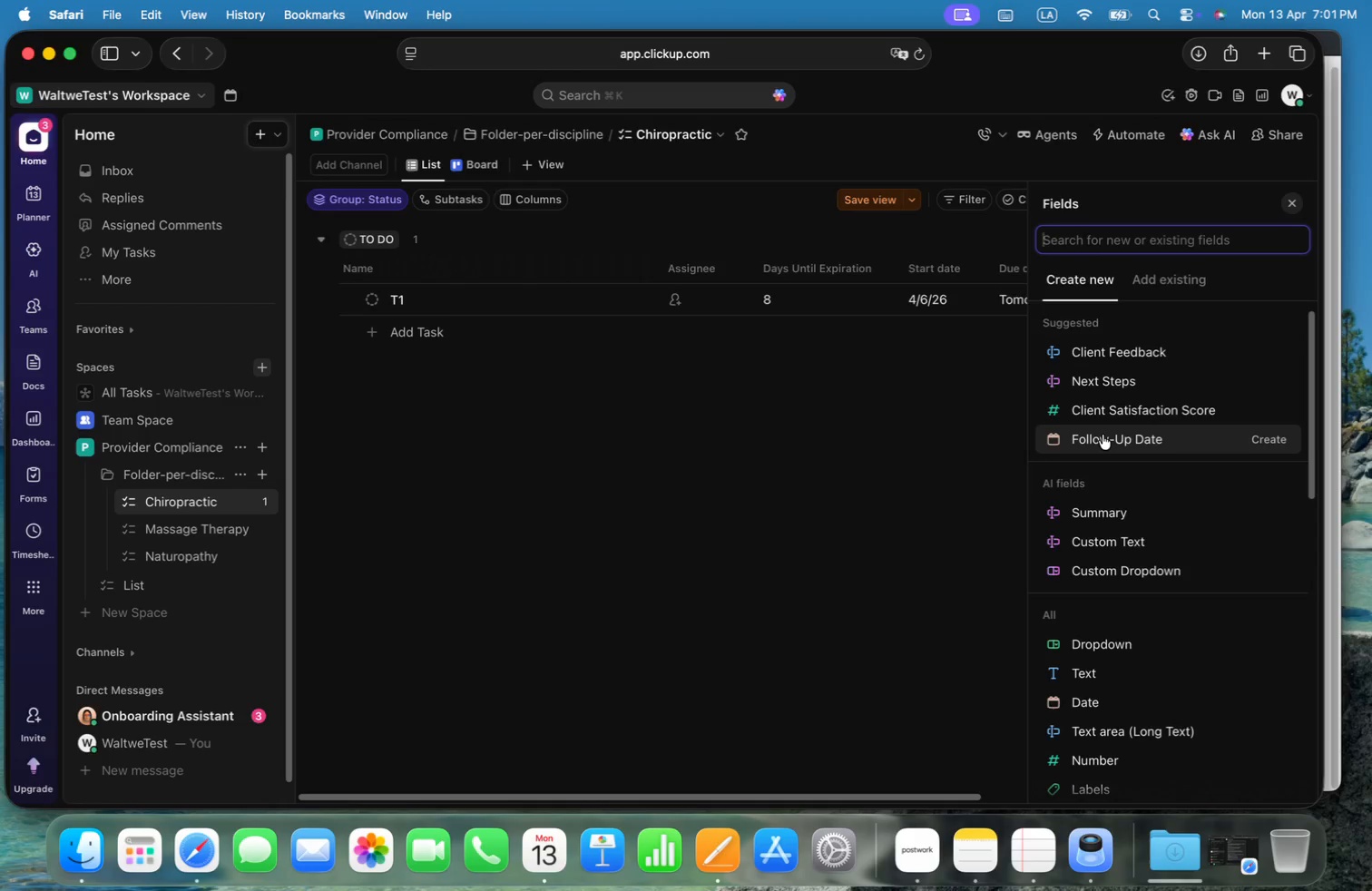 
left_click([1120, 435])
 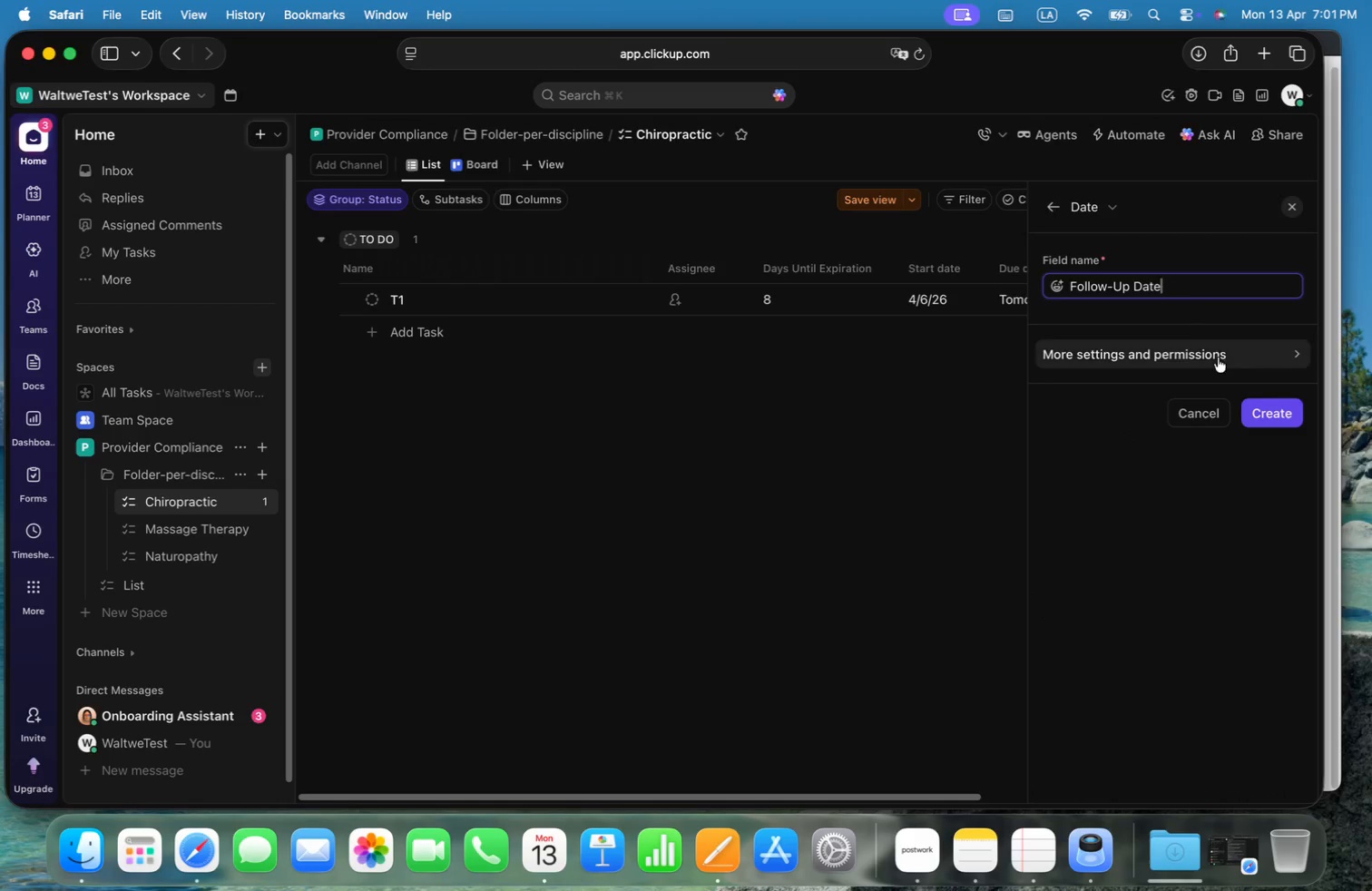 
left_click([1280, 411])
 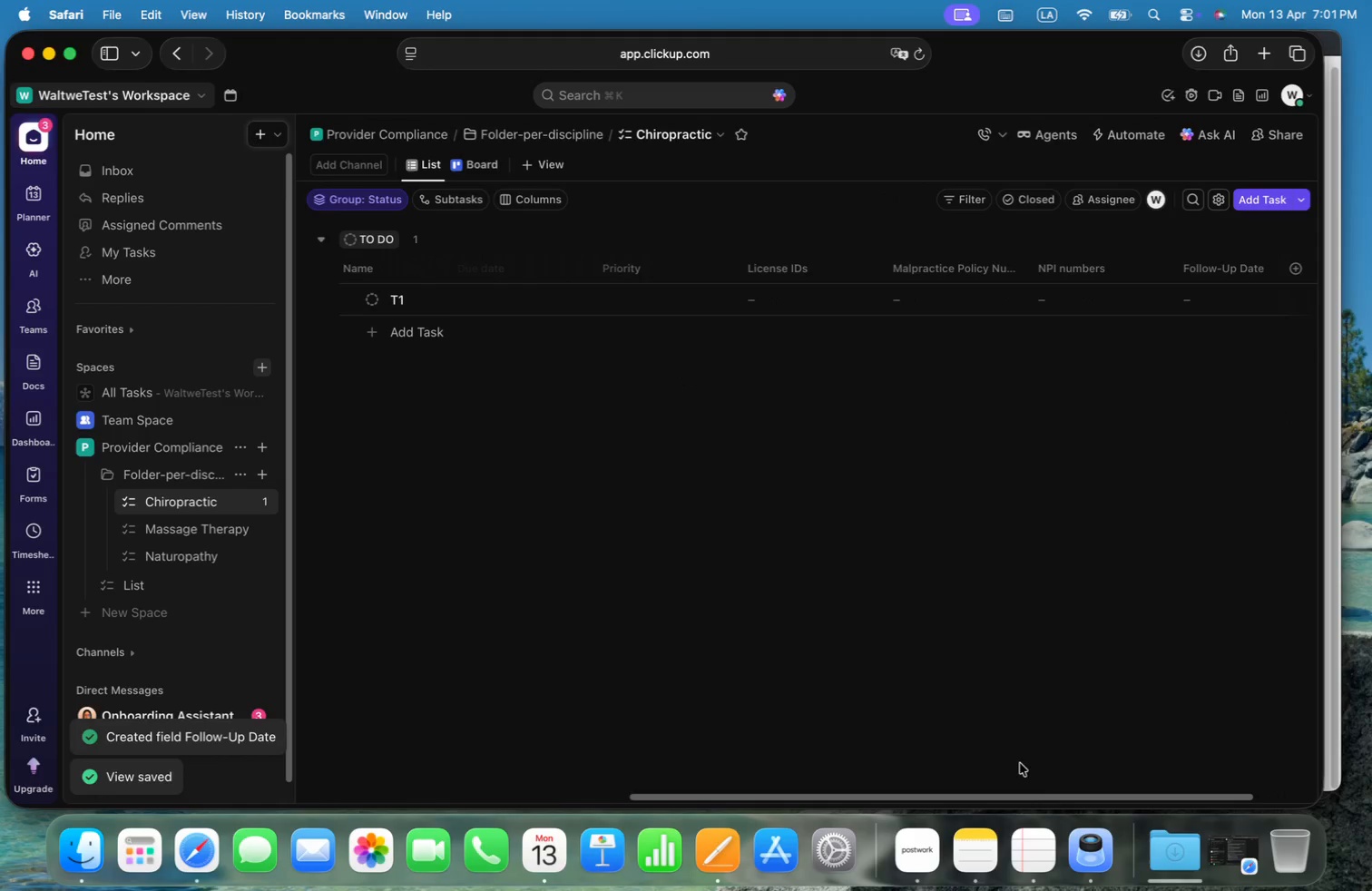 
left_click_drag(start_coordinate=[1065, 795], to_coordinate=[1186, 786])
 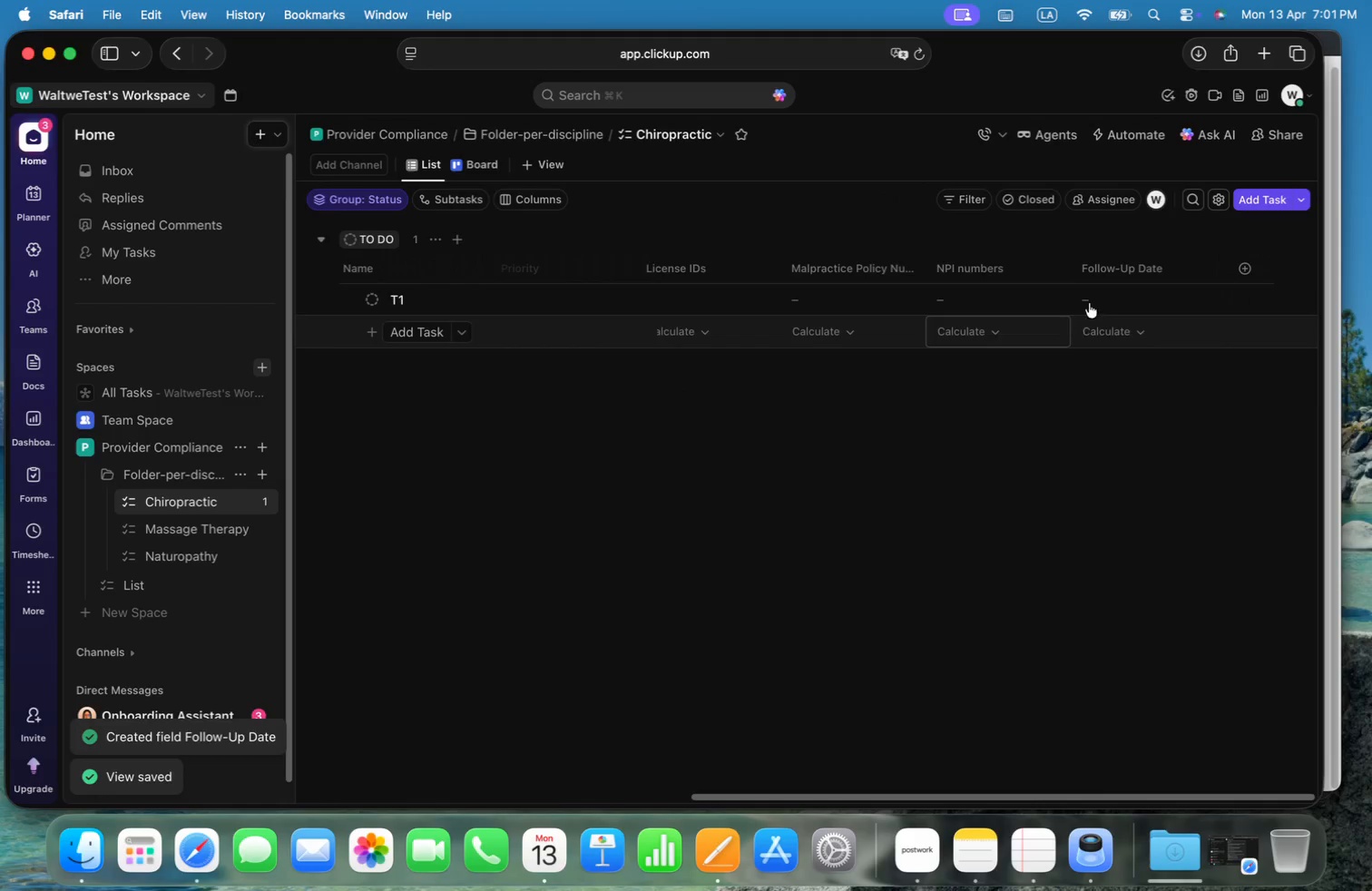 
left_click([1122, 289])
 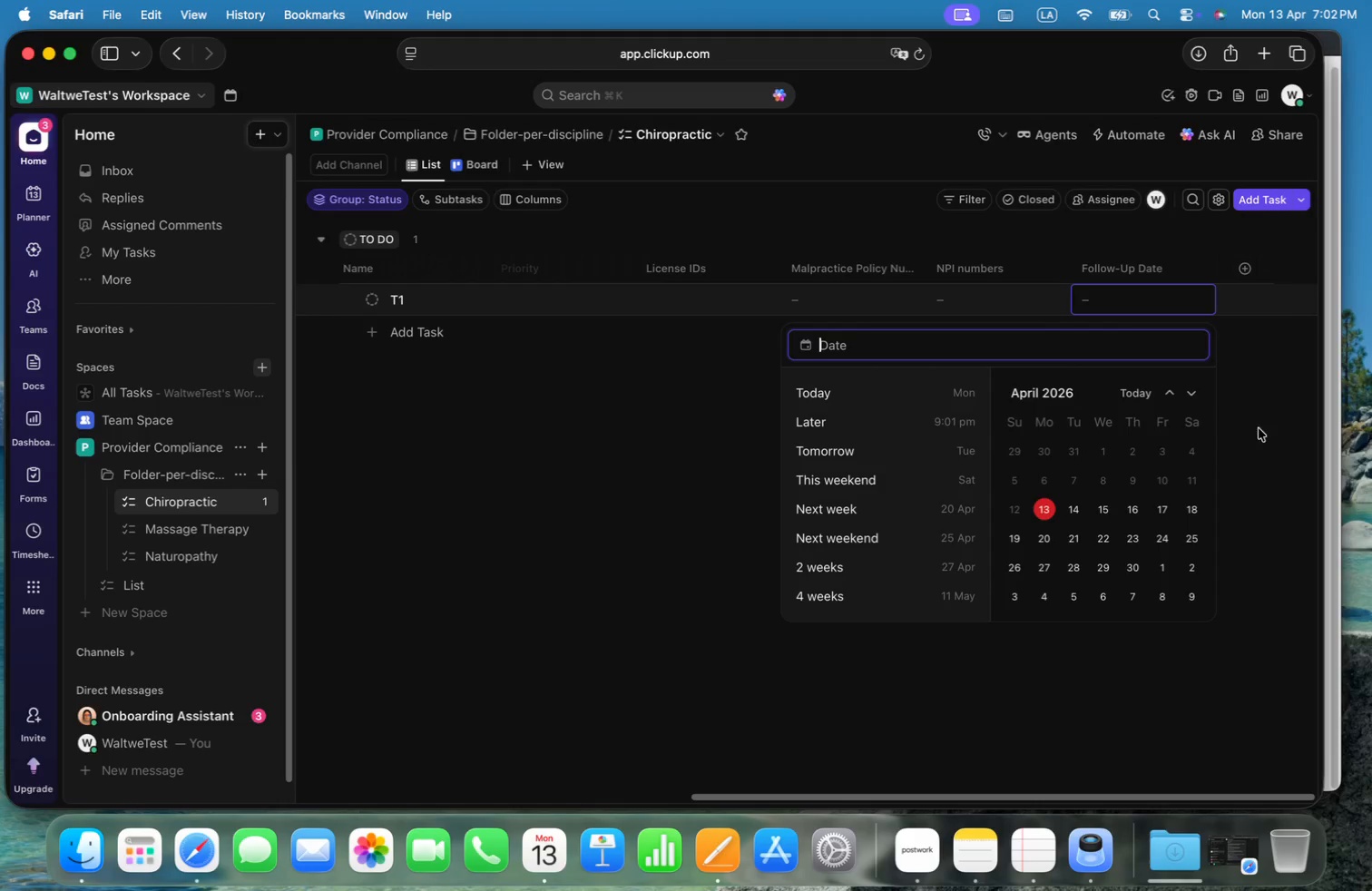 
key(Escape)
 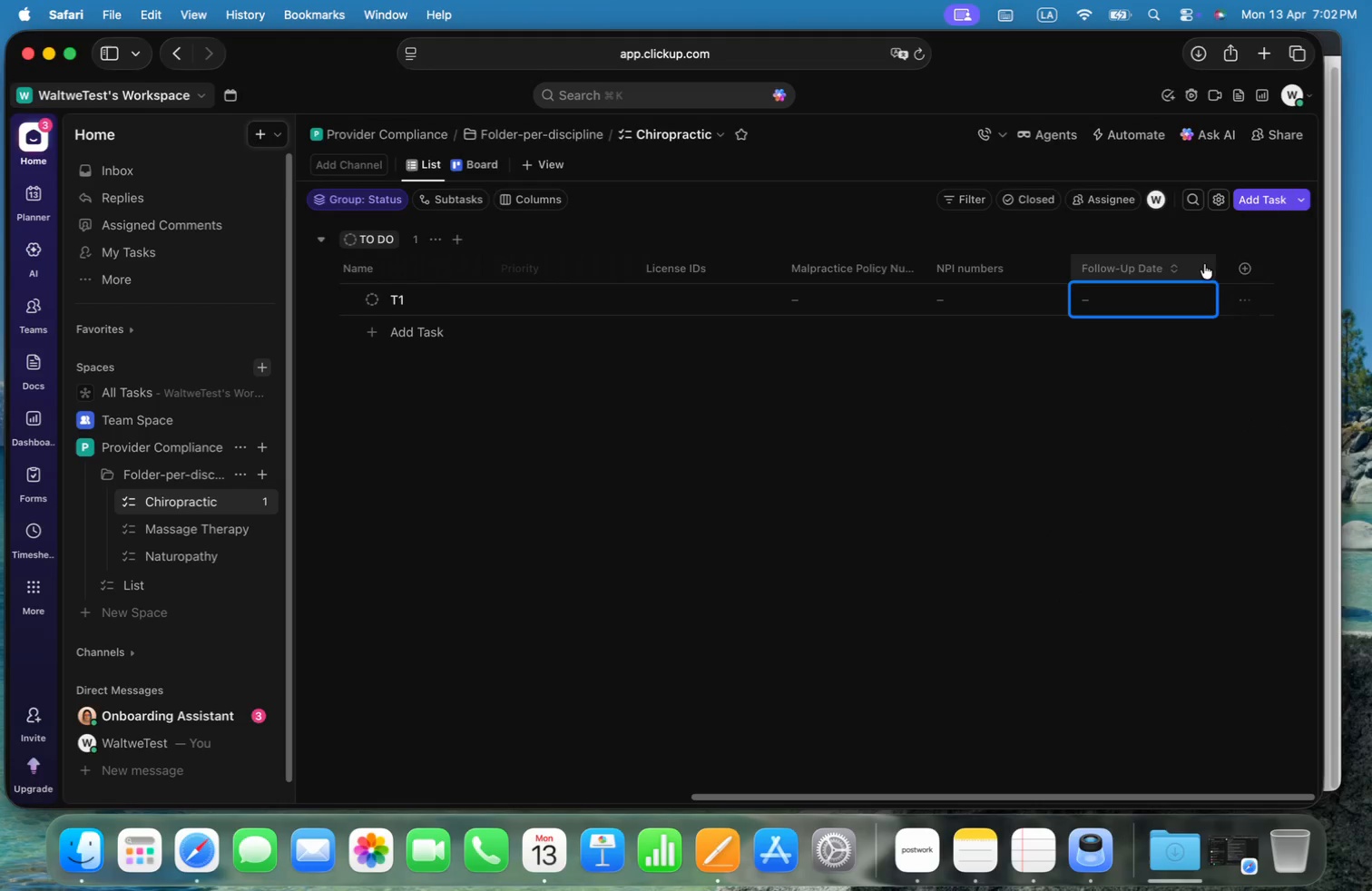 
left_click([1254, 268])
 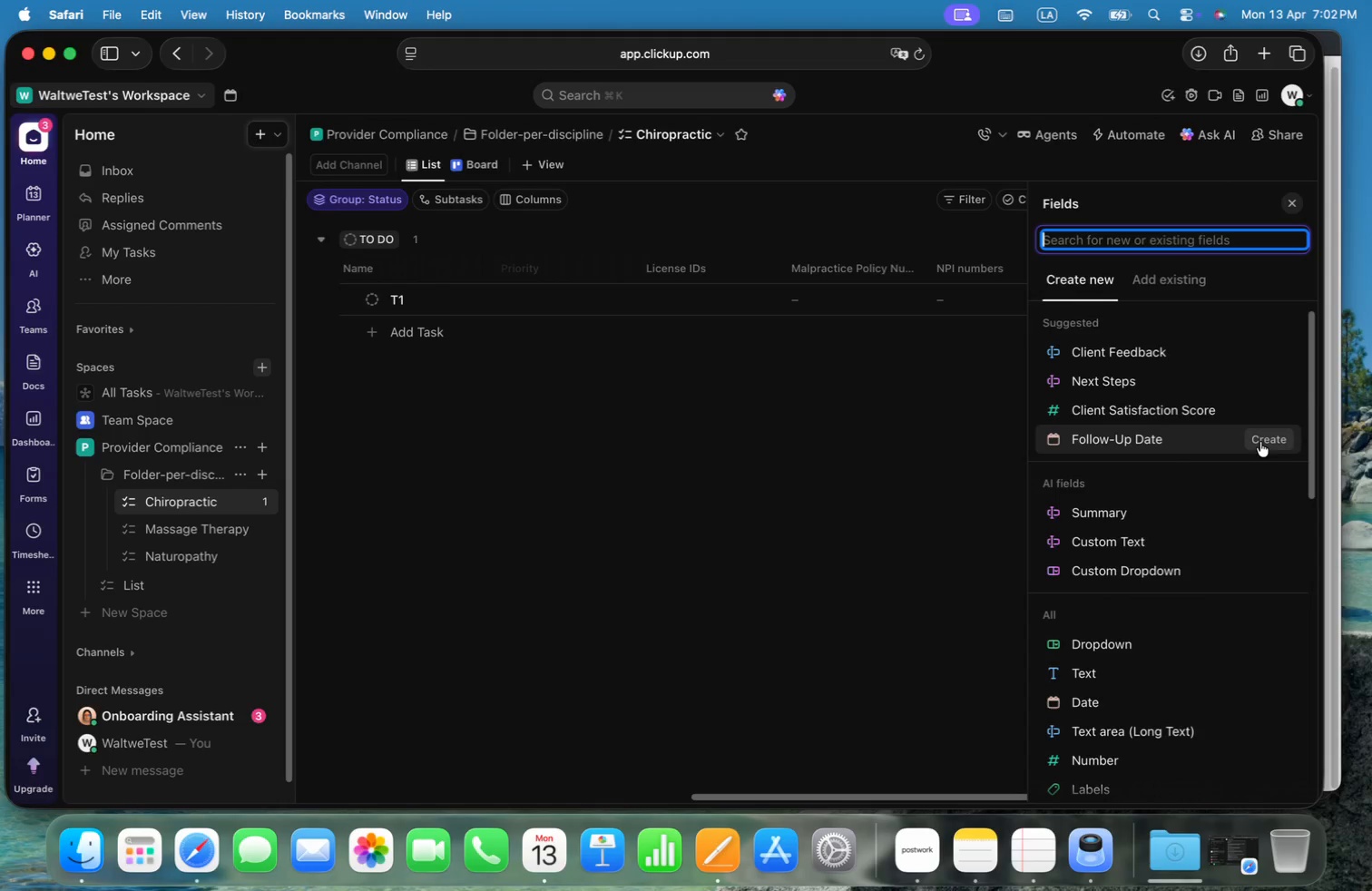 
left_click([1173, 283])
 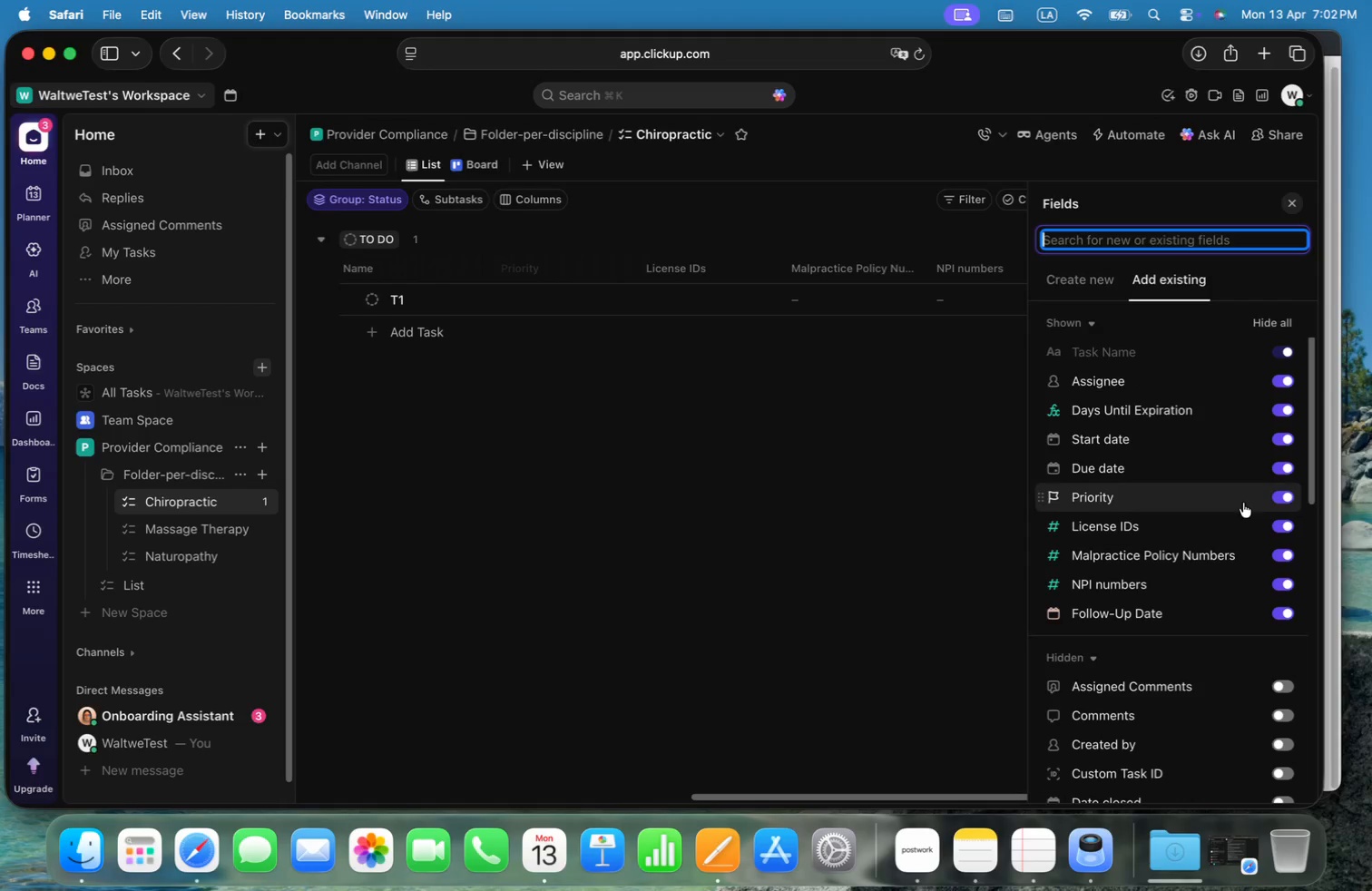 
mouse_move([1271, 608])
 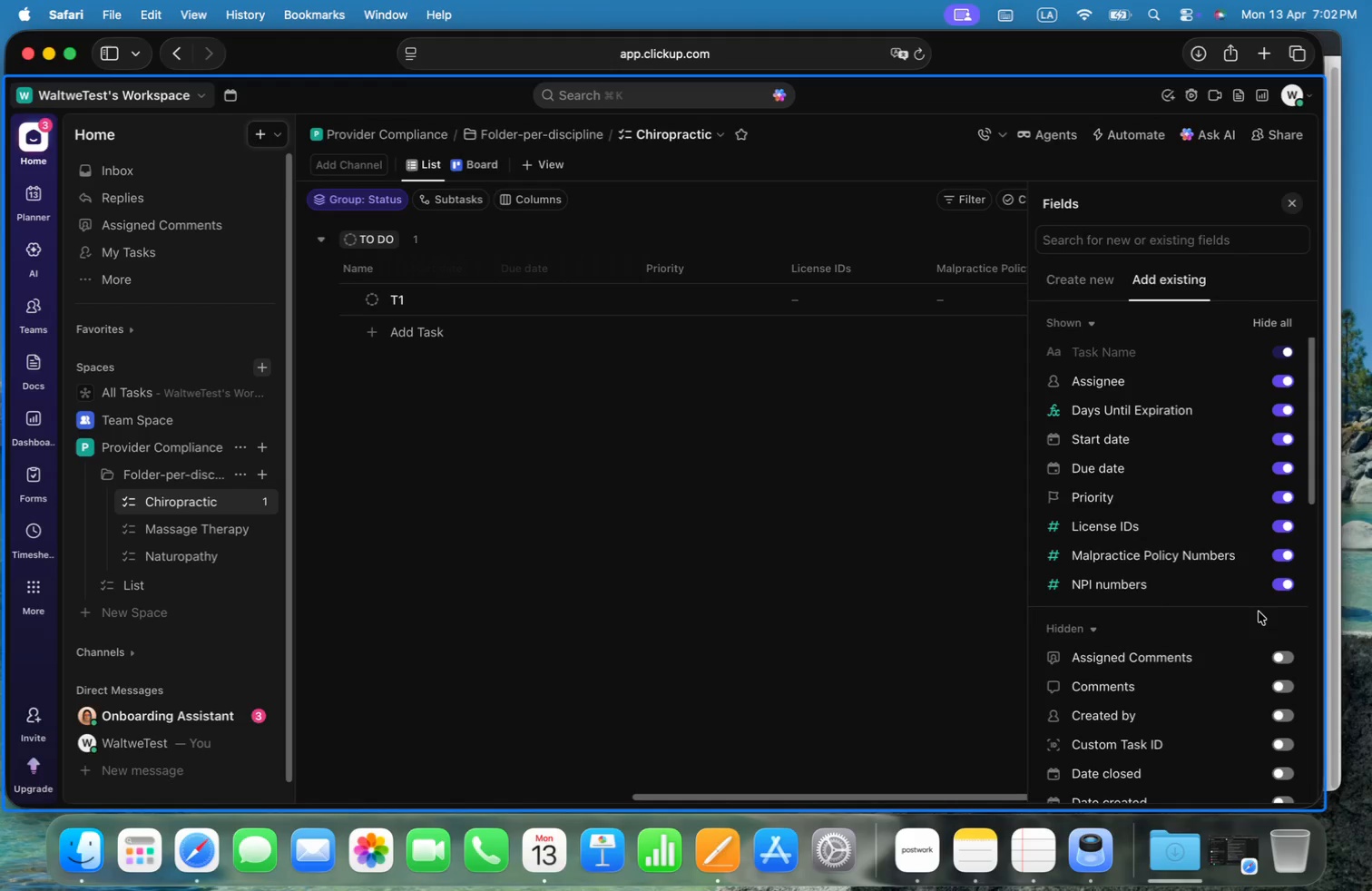 
scroll: coordinate [1229, 677], scroll_direction: down, amount: 6.0
 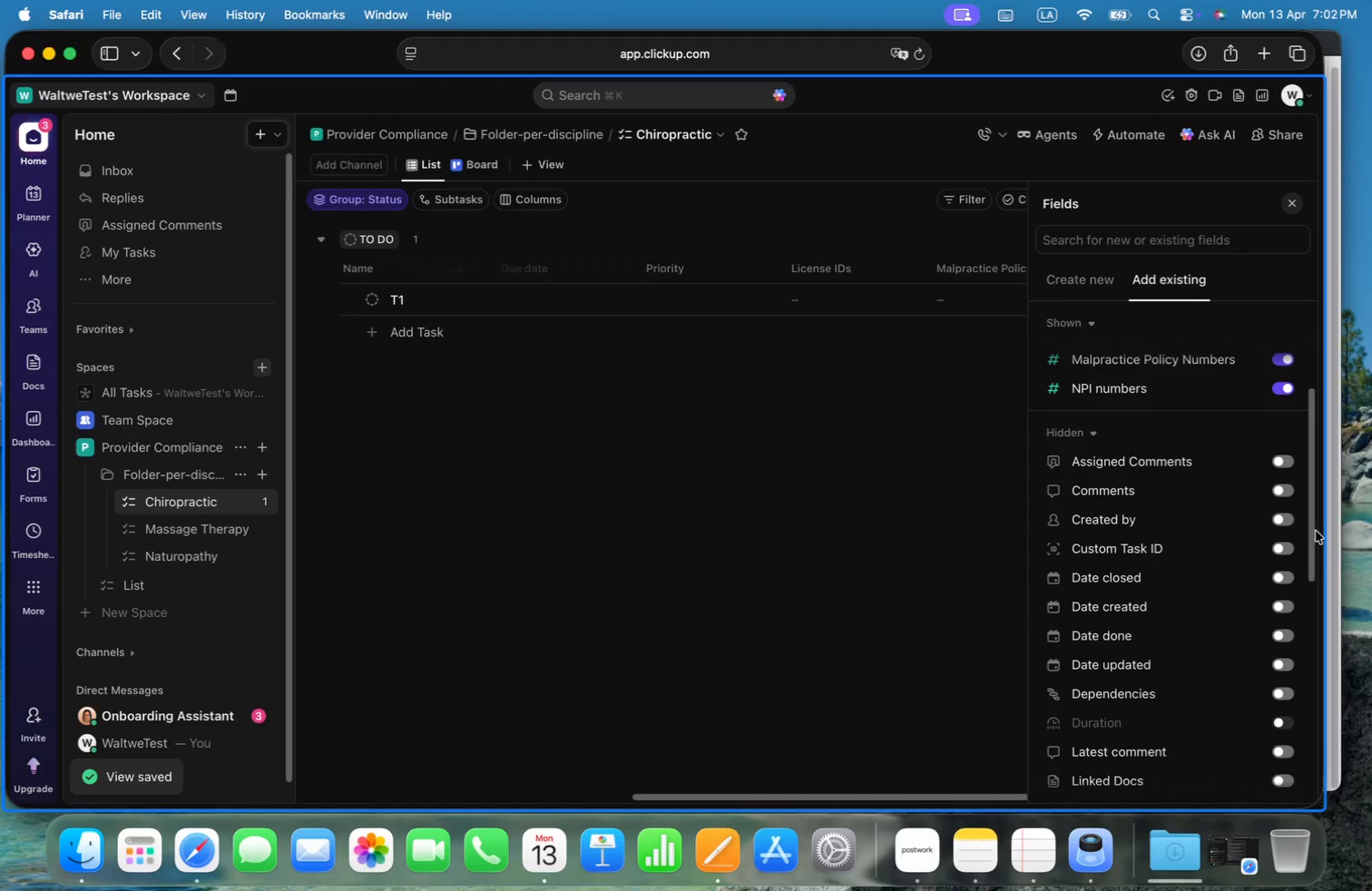 
left_click_drag(start_coordinate=[1313, 530], to_coordinate=[1285, 757])
 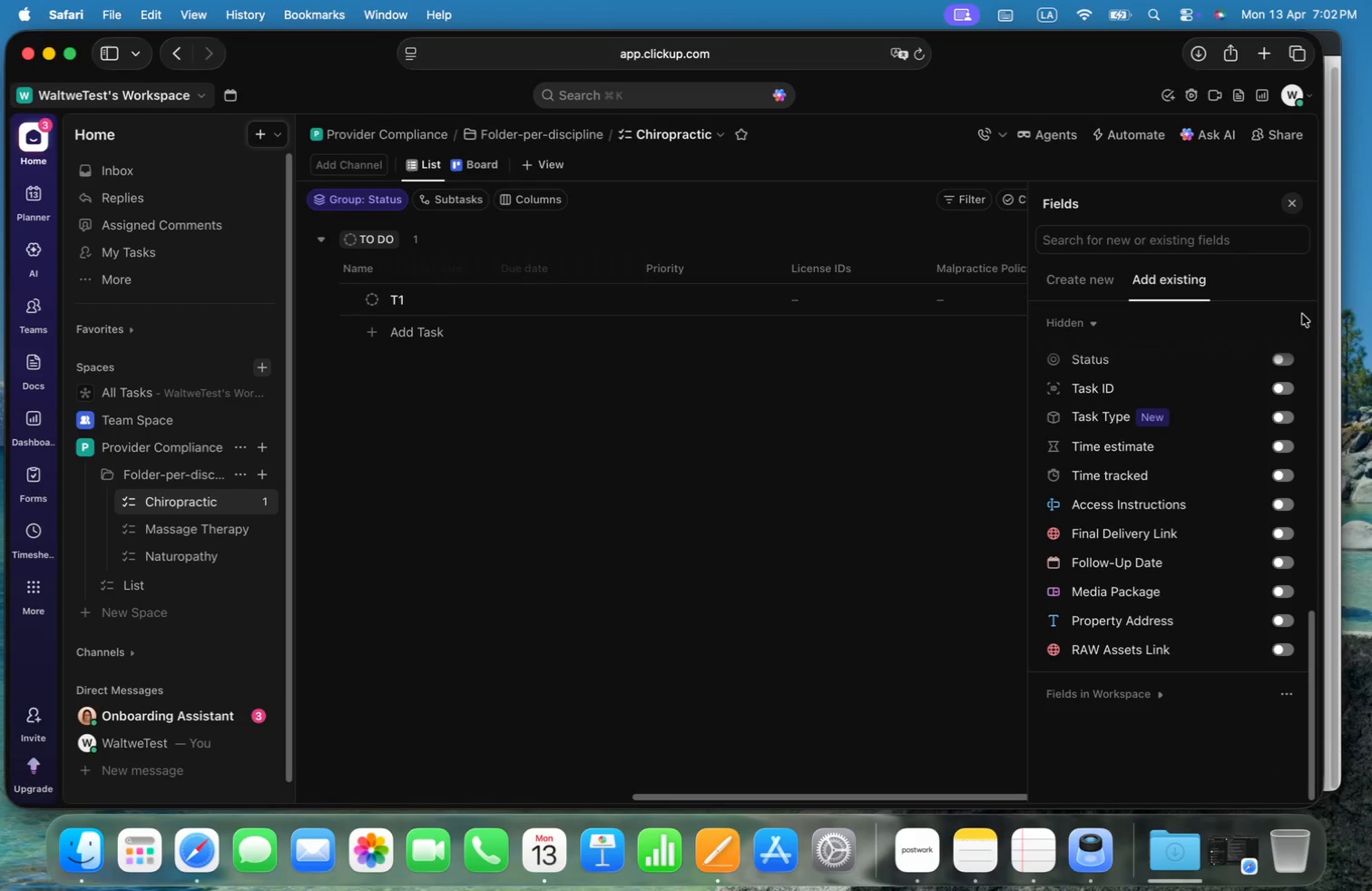 
left_click([1091, 293])
 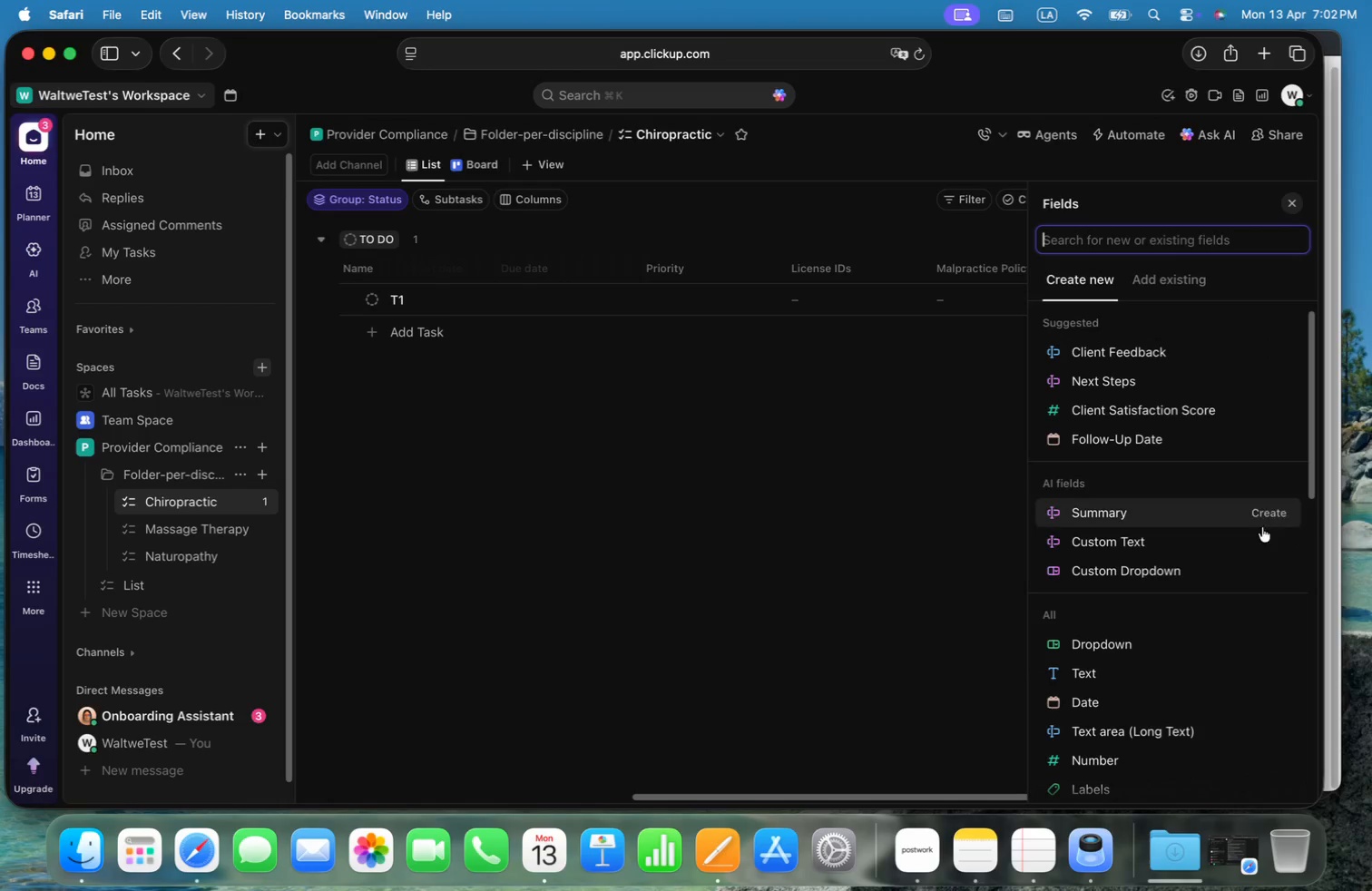 
scroll: coordinate [1271, 476], scroll_direction: down, amount: 22.0
 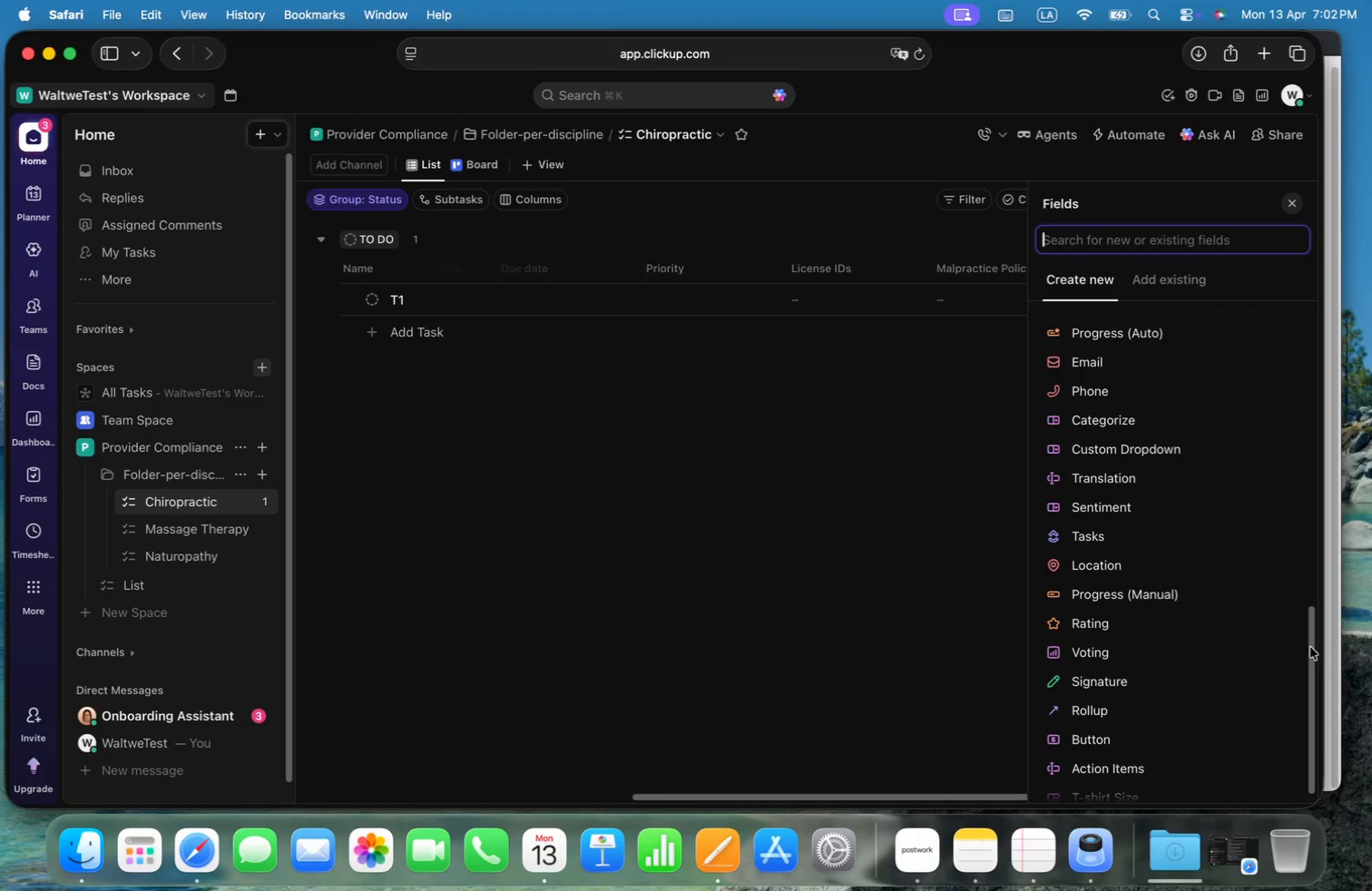 
left_click_drag(start_coordinate=[1310, 647], to_coordinate=[1307, 448])
 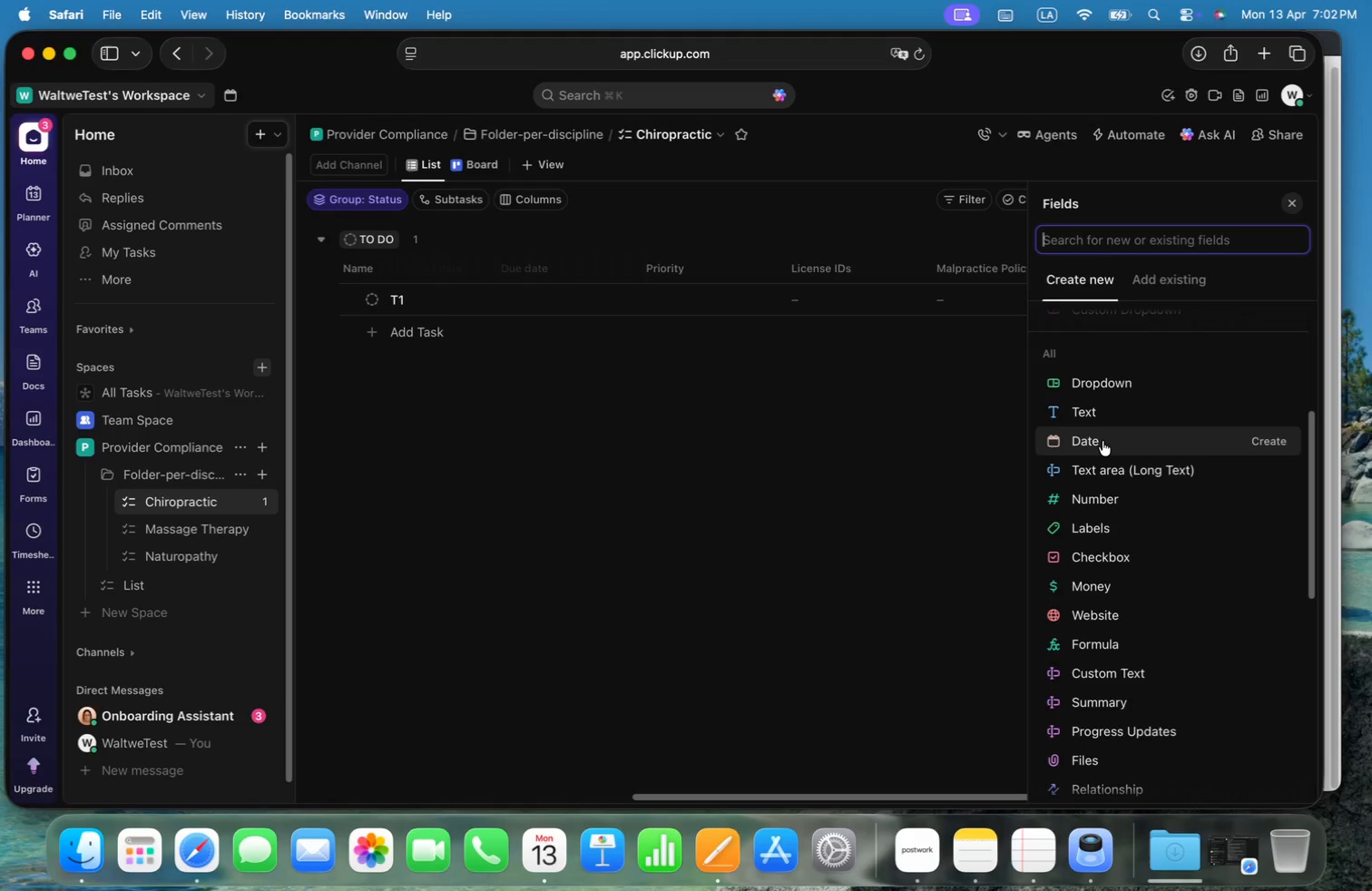 
left_click([1102, 441])
 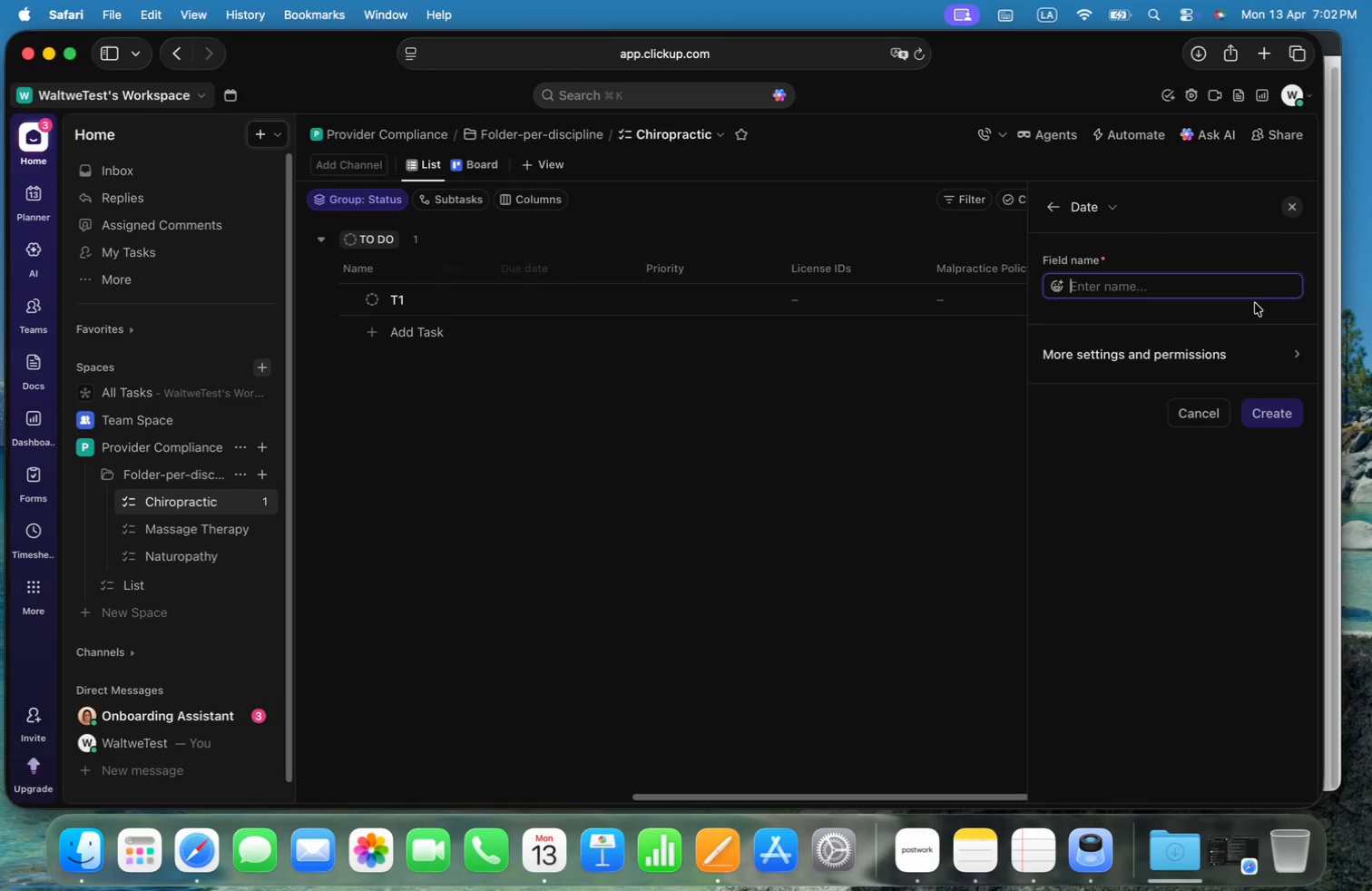 
type(CheckDate)
 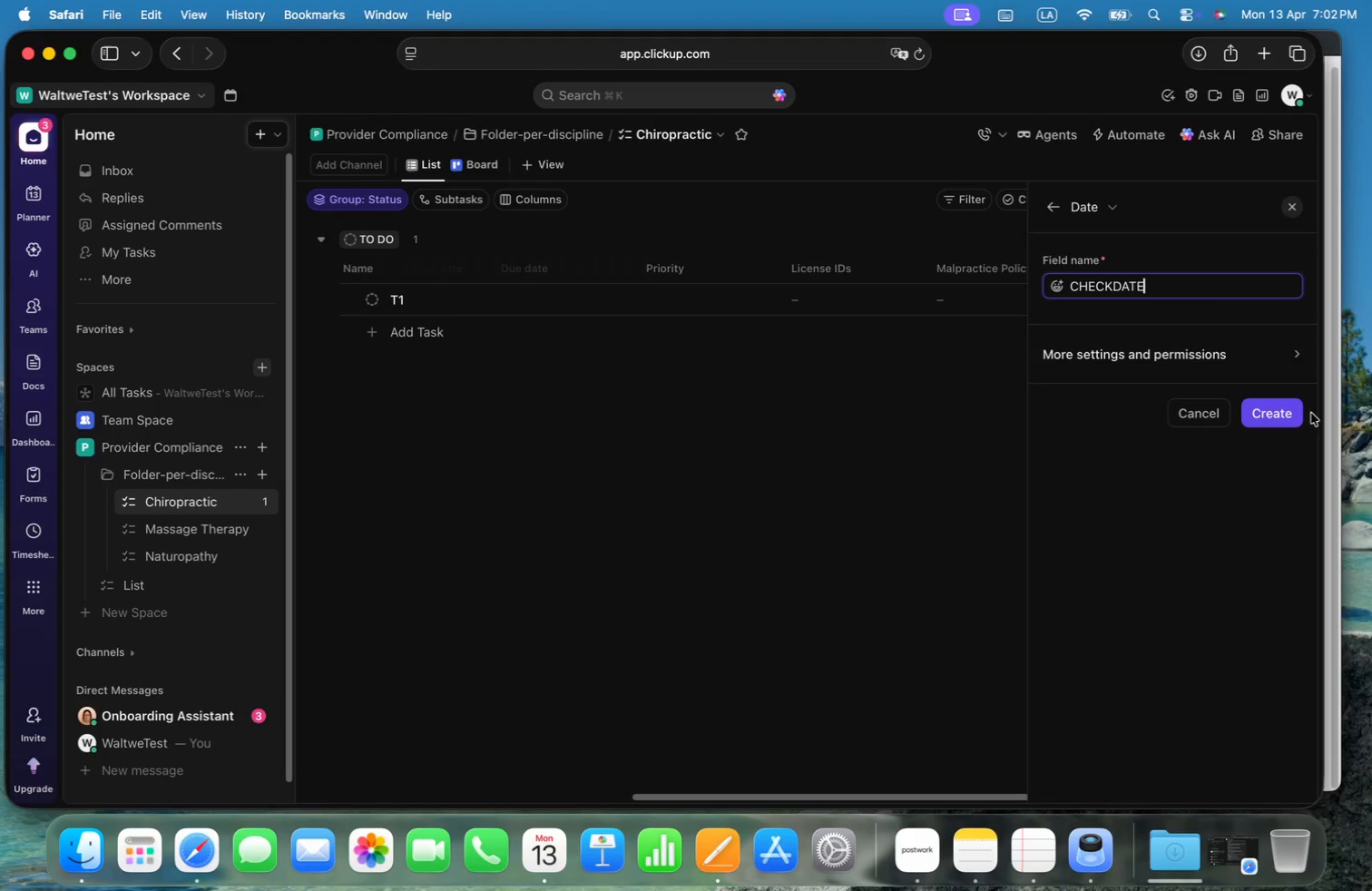 
left_click_drag(start_coordinate=[1311, 395], to_coordinate=[1298, 399])
 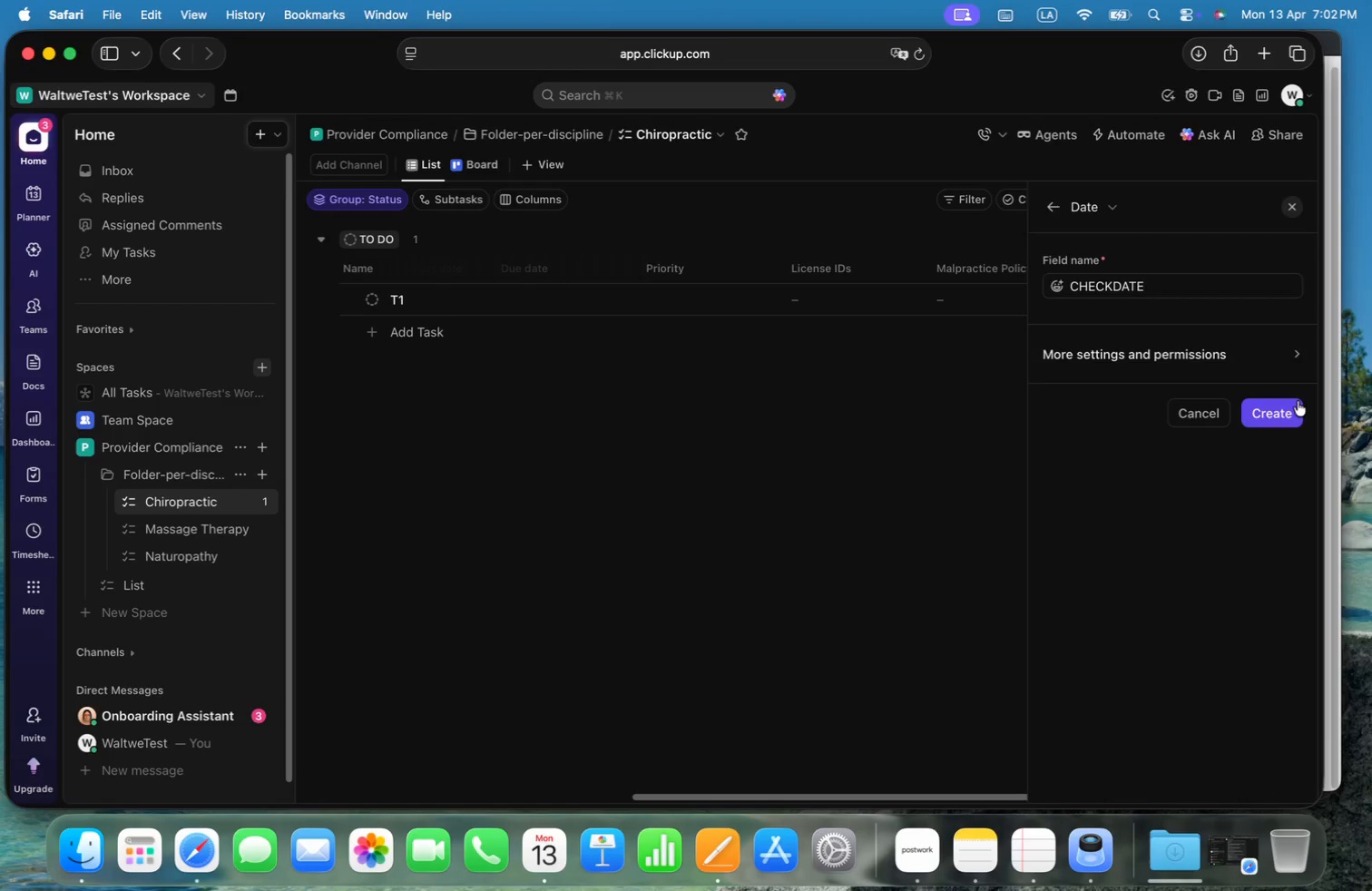 
left_click_drag(start_coordinate=[1296, 401], to_coordinate=[1287, 403])
 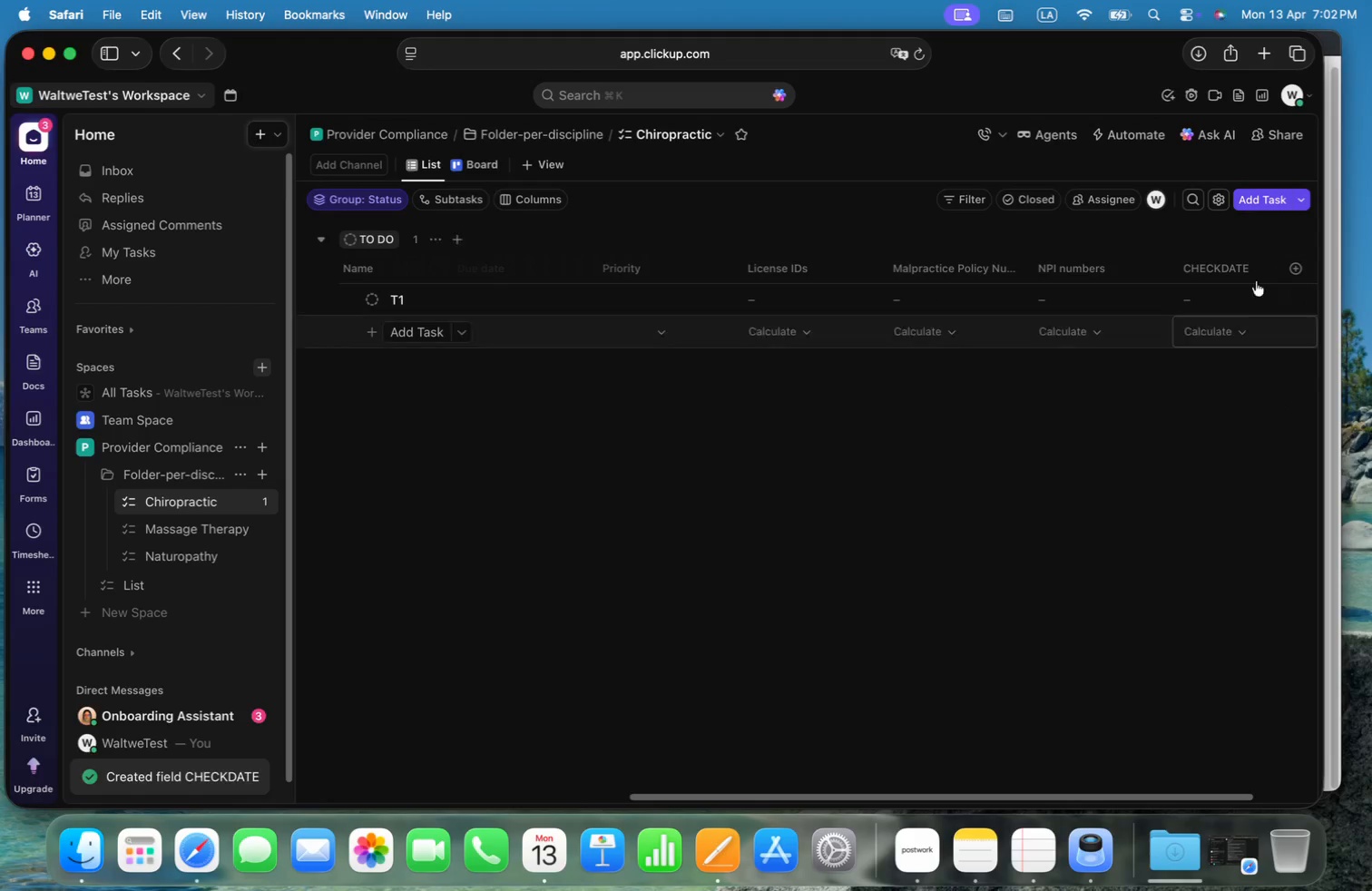 
left_click([1214, 295])
 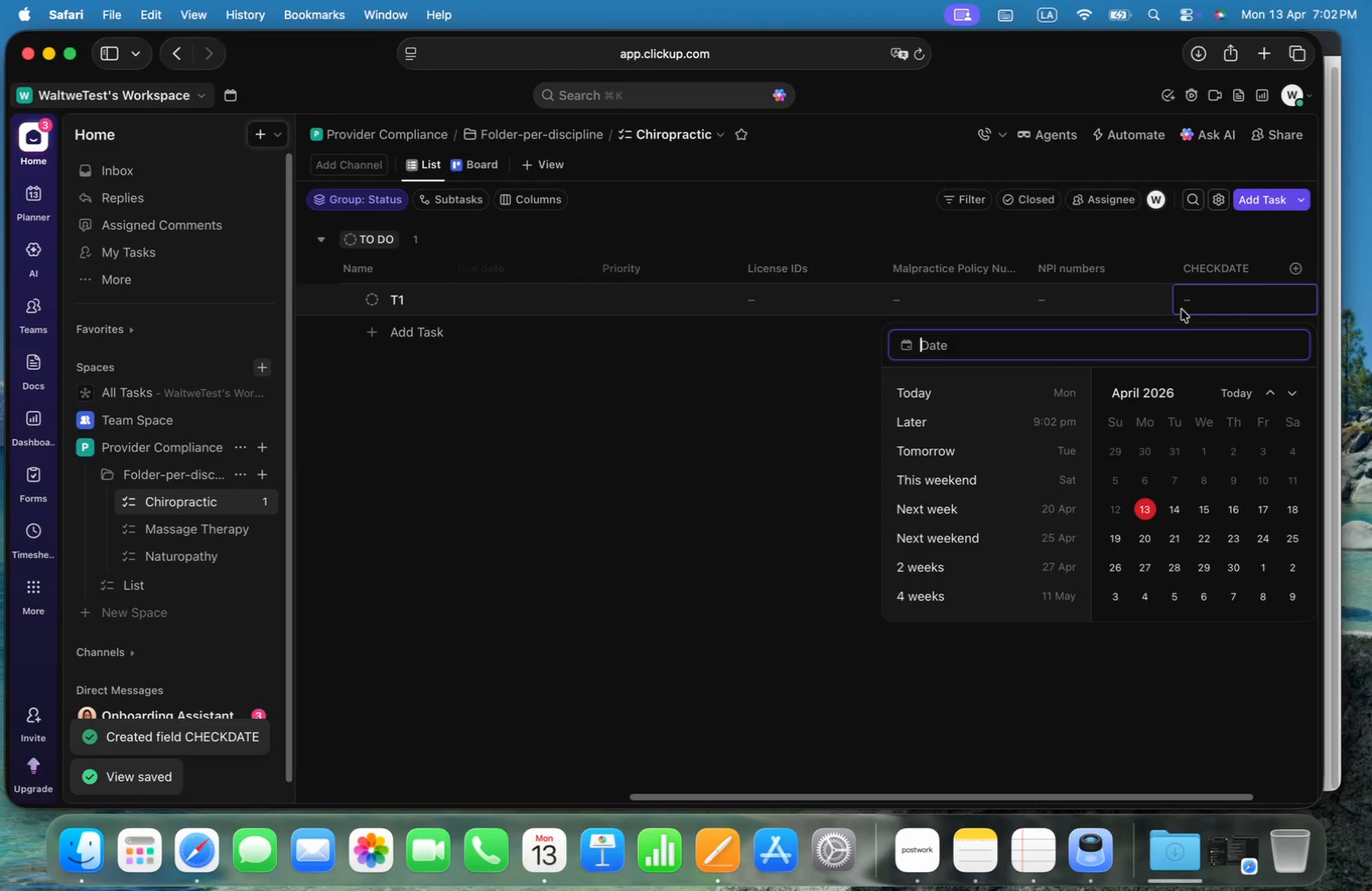 
scroll: coordinate [1038, 522], scroll_direction: none, amount: 0.0
 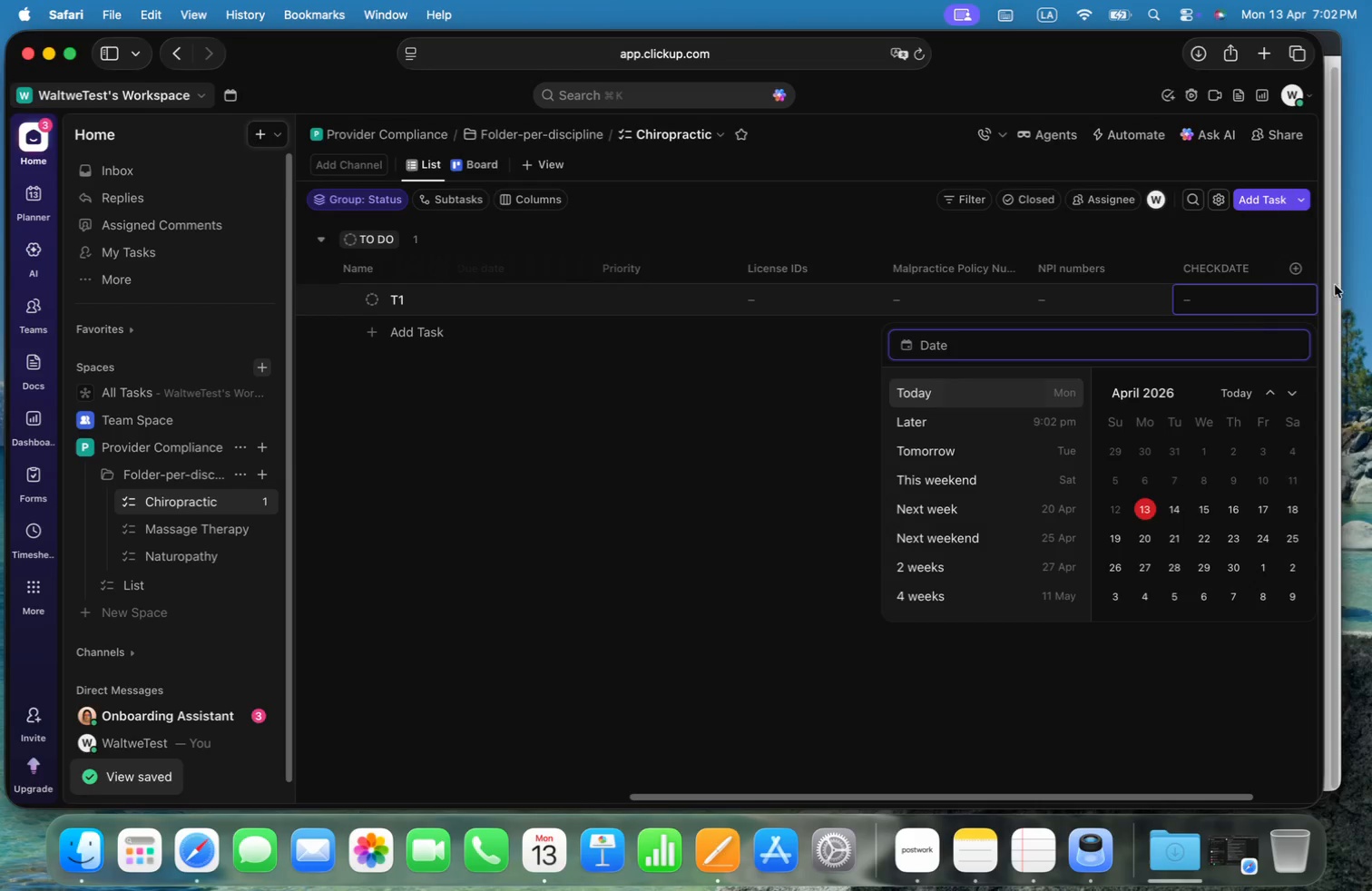 
key(Escape)
 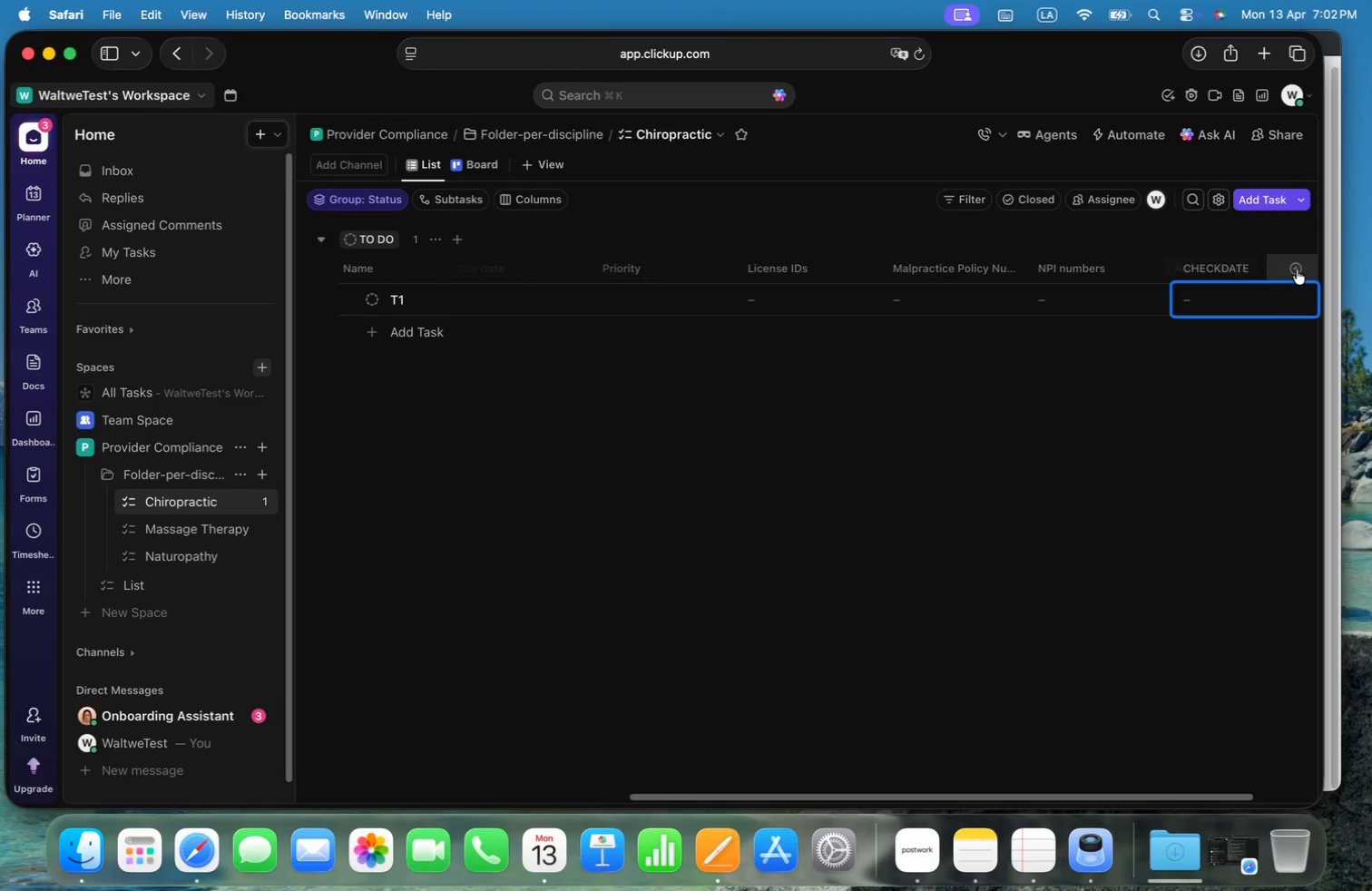 
left_click([1297, 269])
 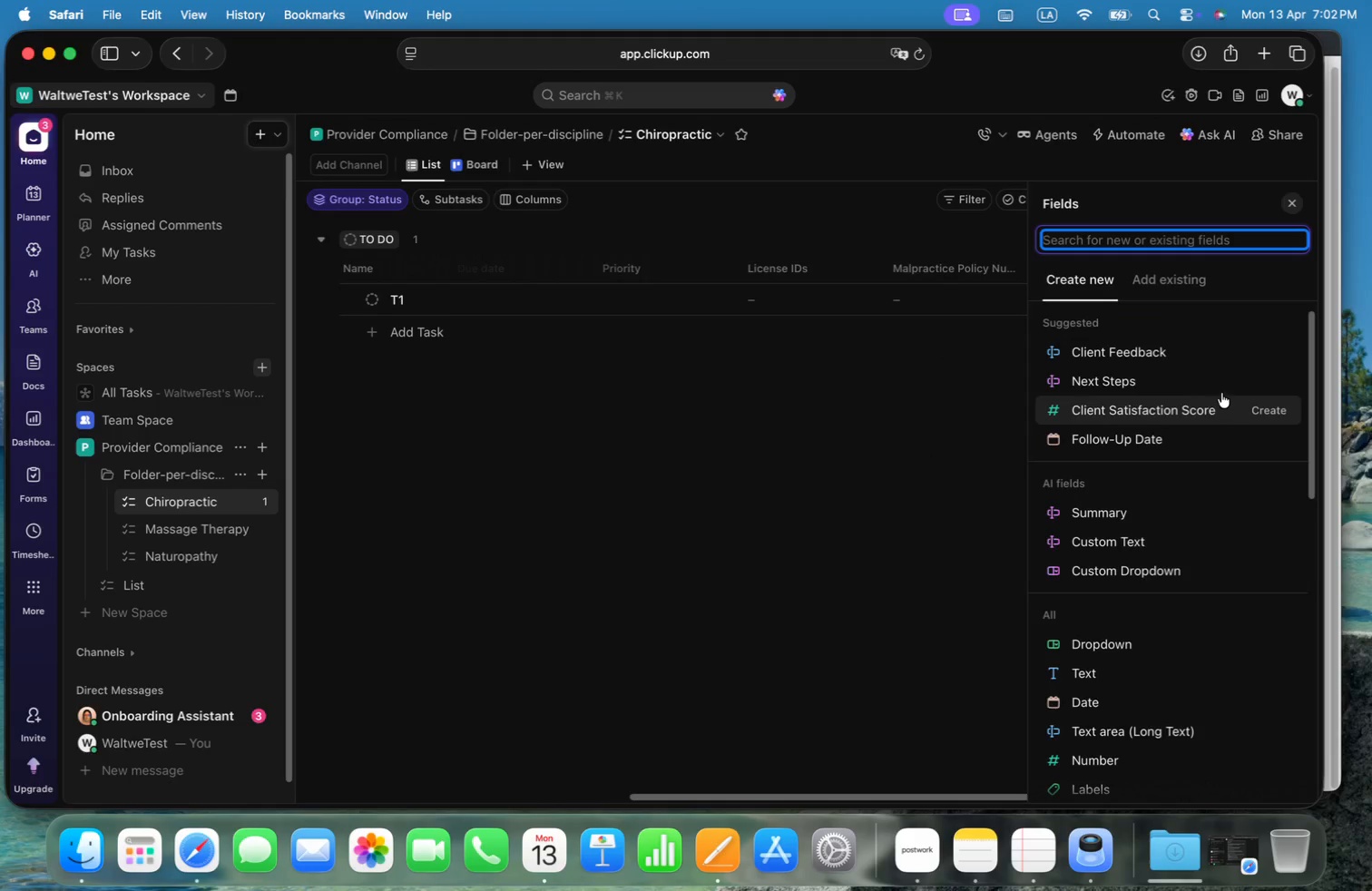 
left_click([1169, 278])
 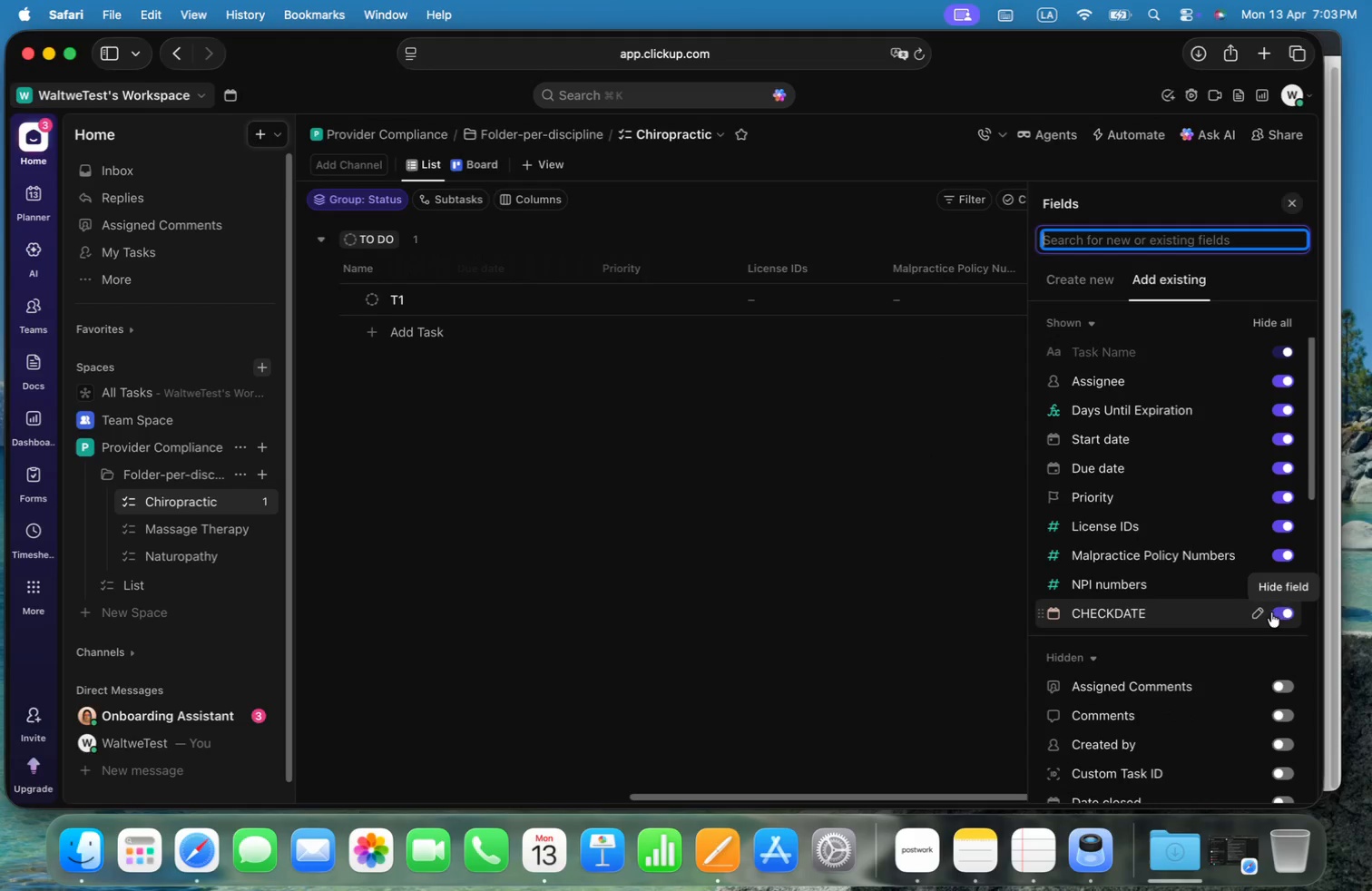 
left_click([1256, 613])
 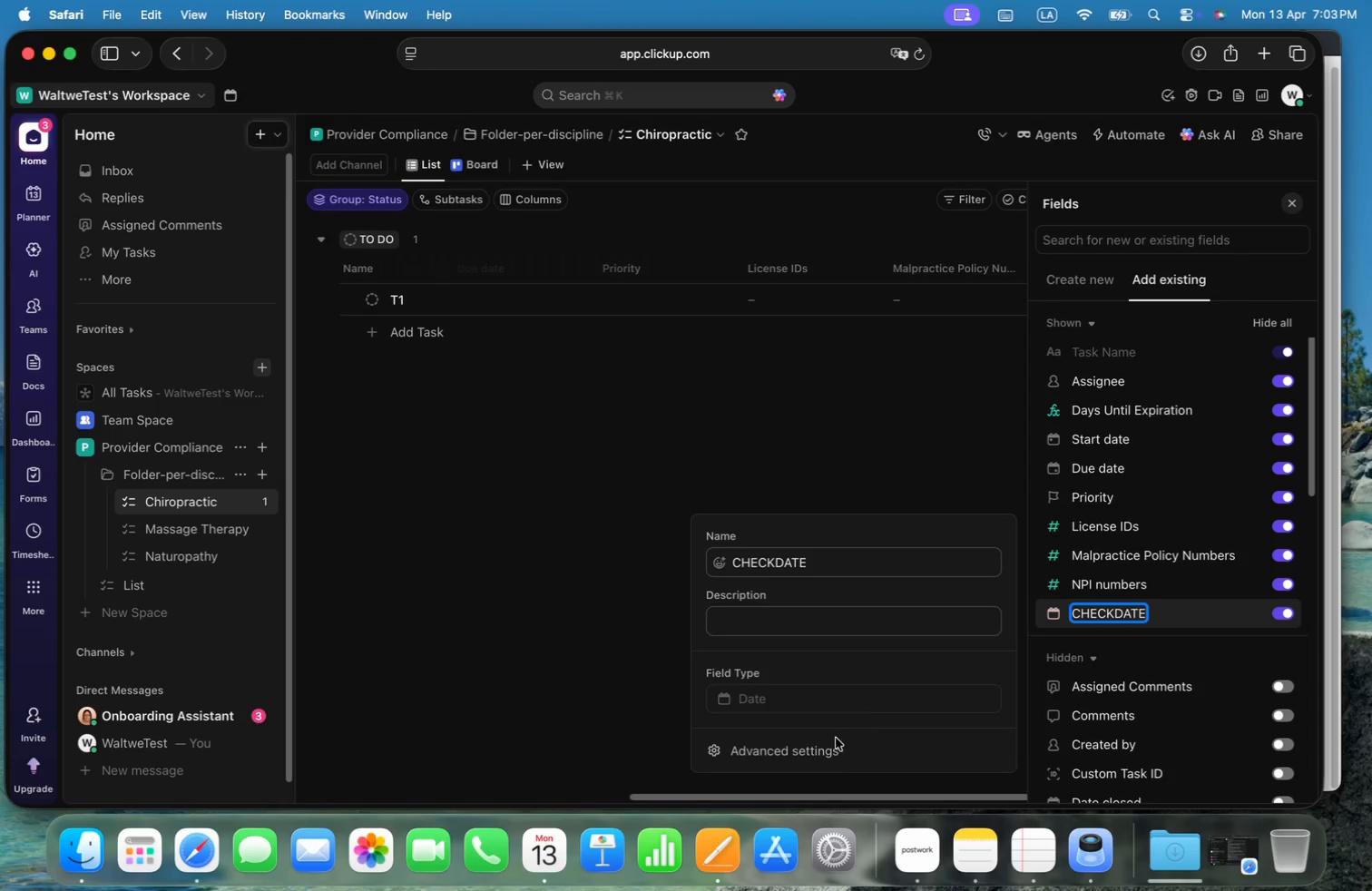 
scroll: coordinate [837, 722], scroll_direction: down, amount: 23.0
 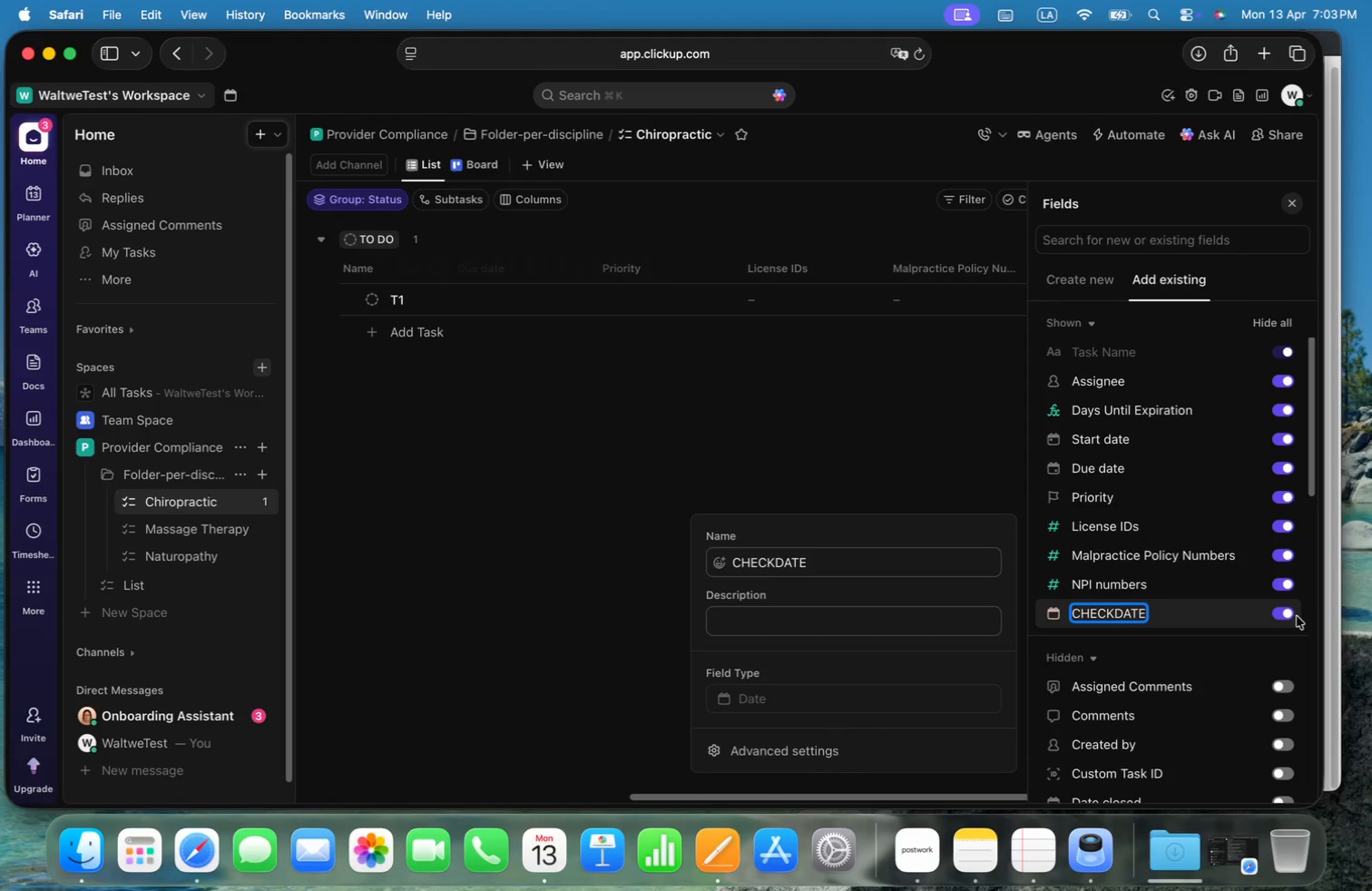 
left_click([1281, 618])